 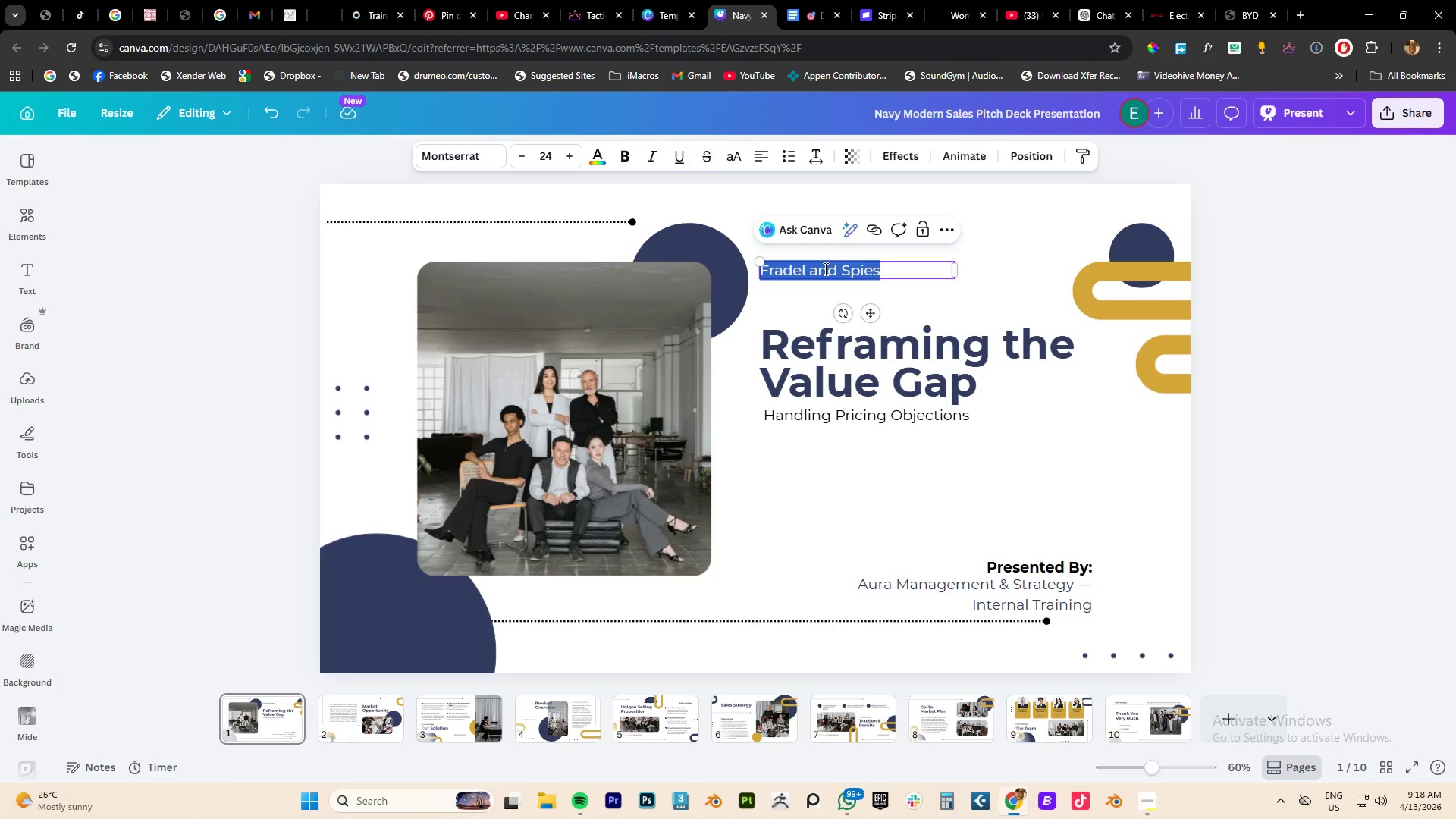 
key(Control+V)
 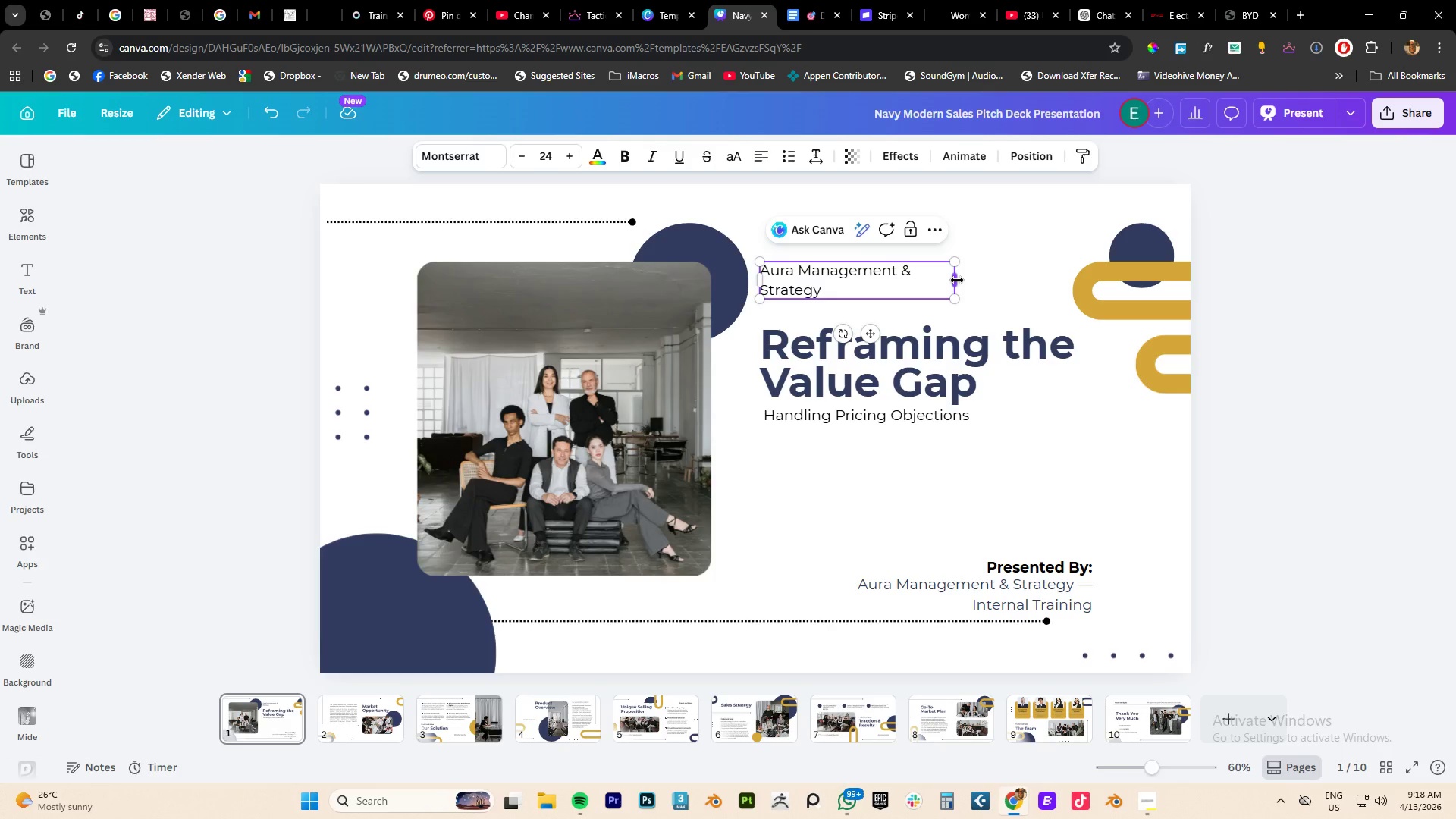 
left_click_drag(start_coordinate=[957, 280], to_coordinate=[984, 275])
 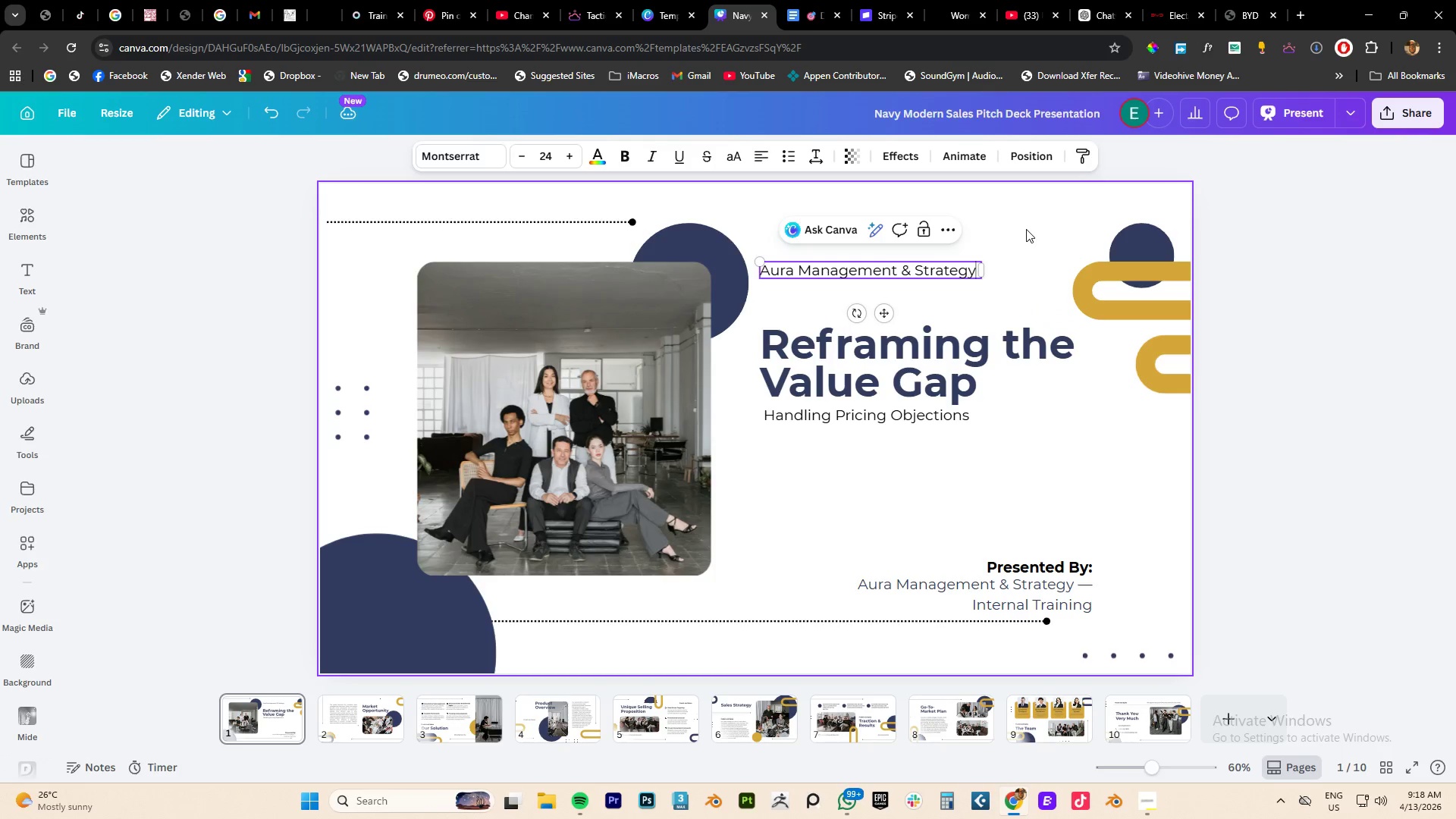 
left_click([1026, 229])
 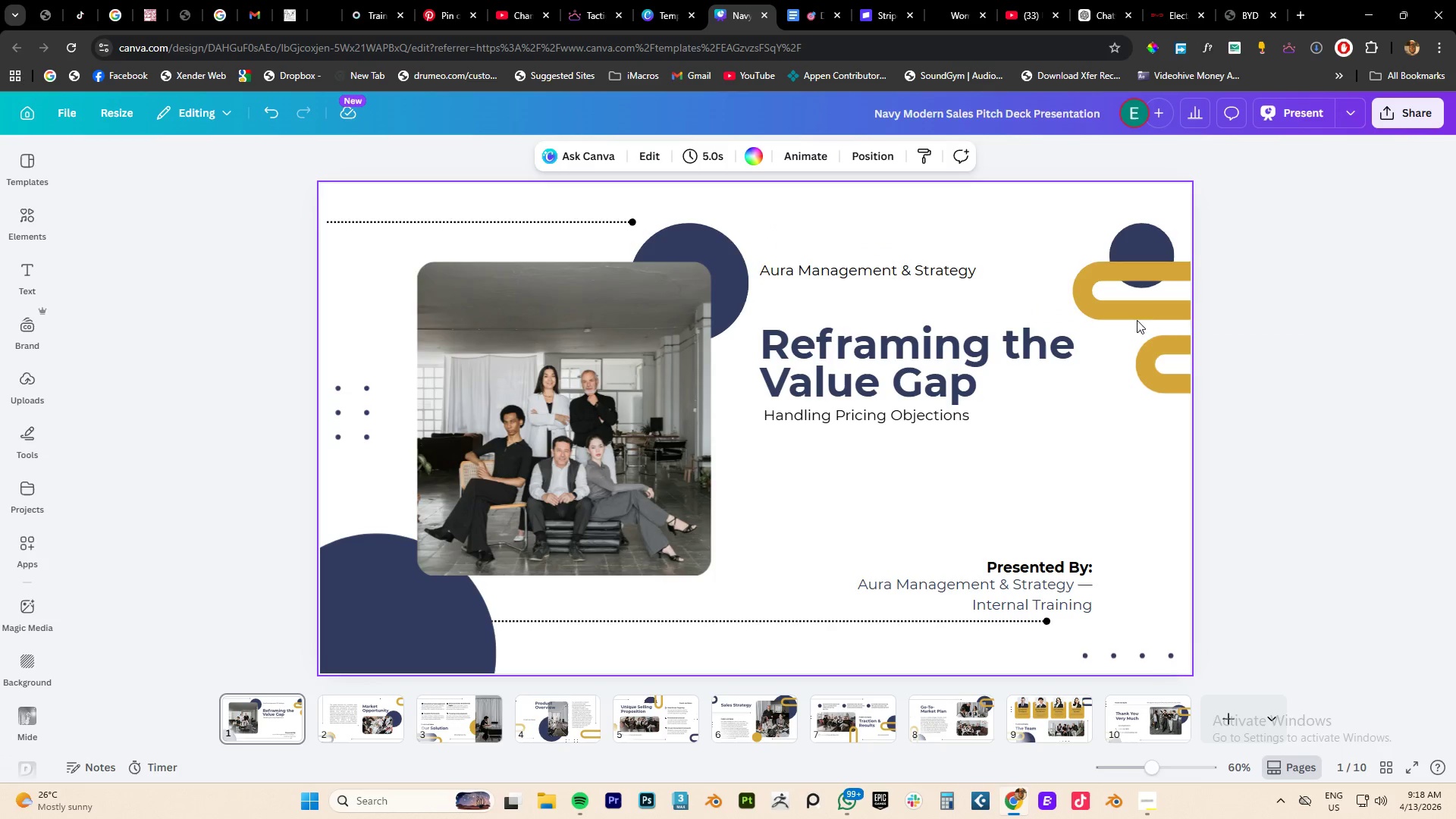 
left_click([1125, 307])
 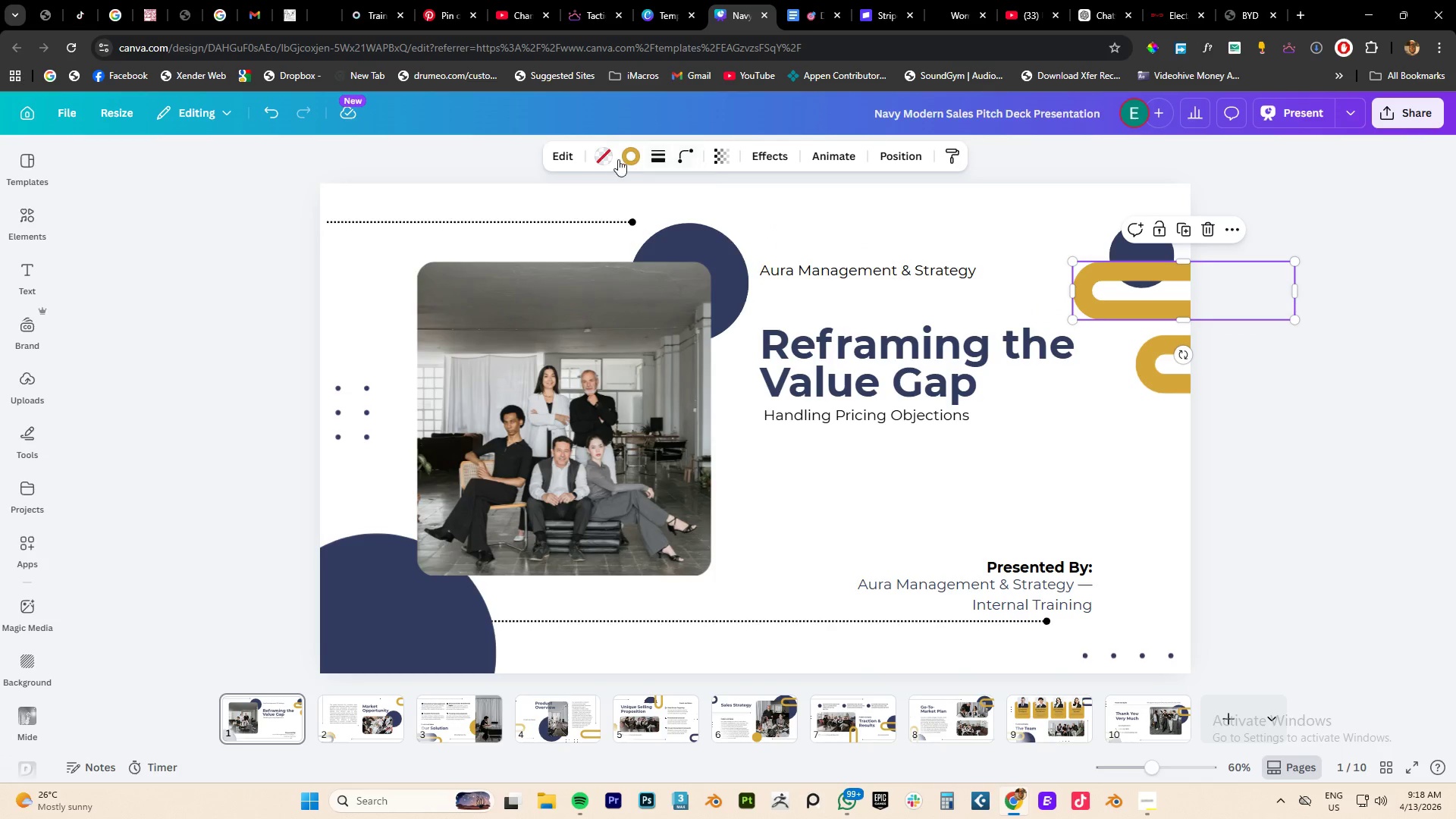 
left_click([616, 157])
 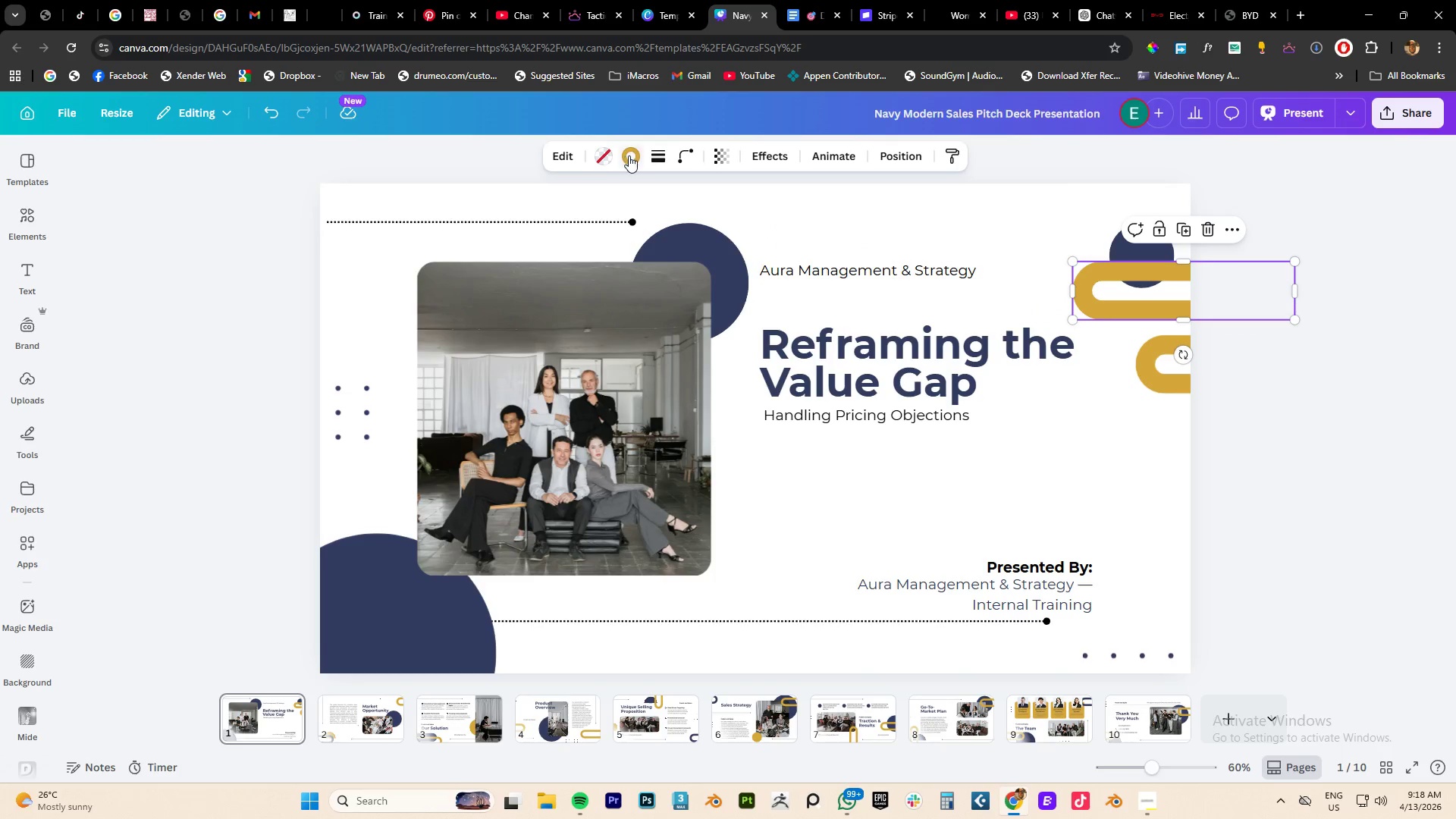 
left_click([629, 155])
 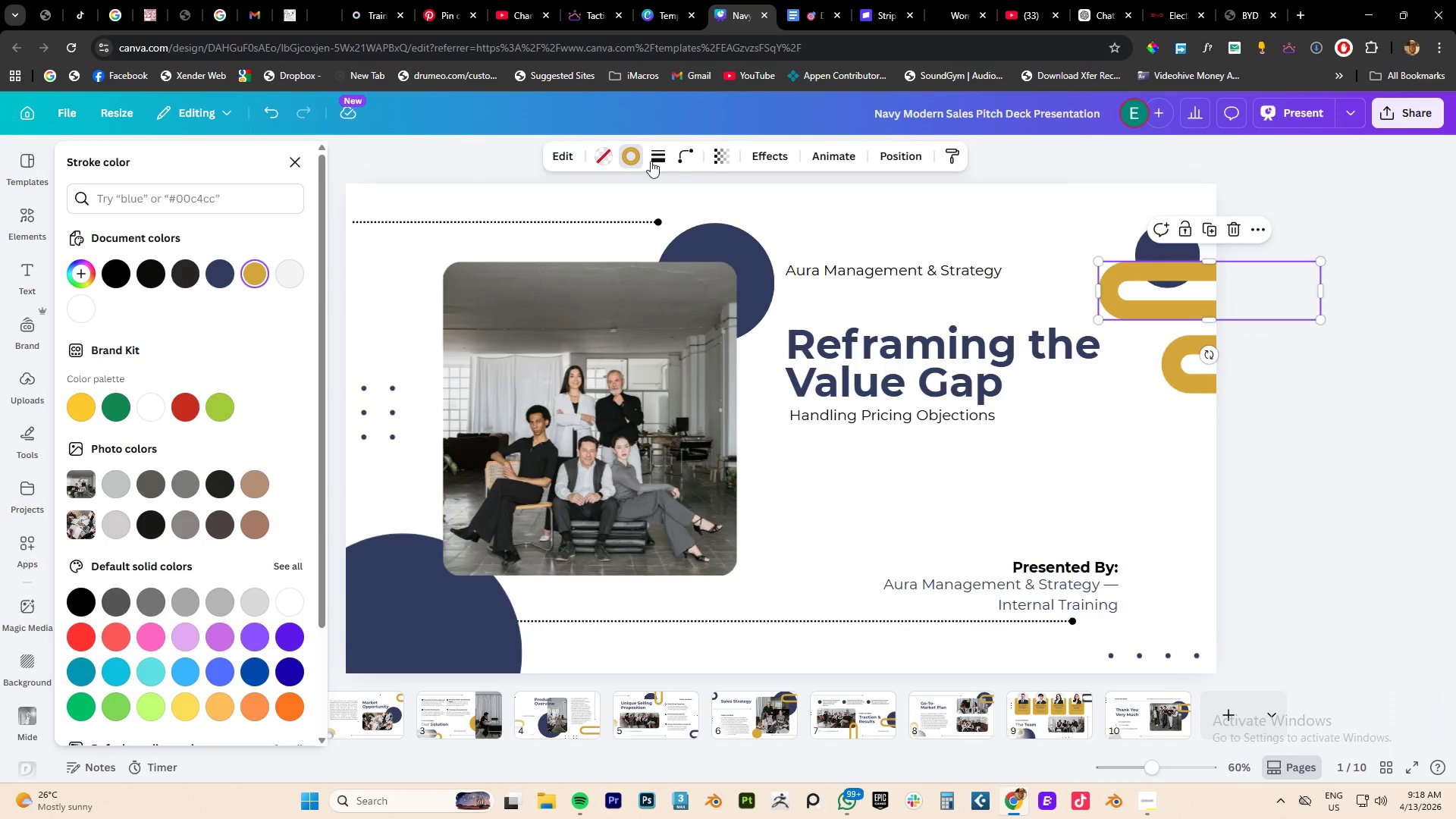 
left_click([664, 157])
 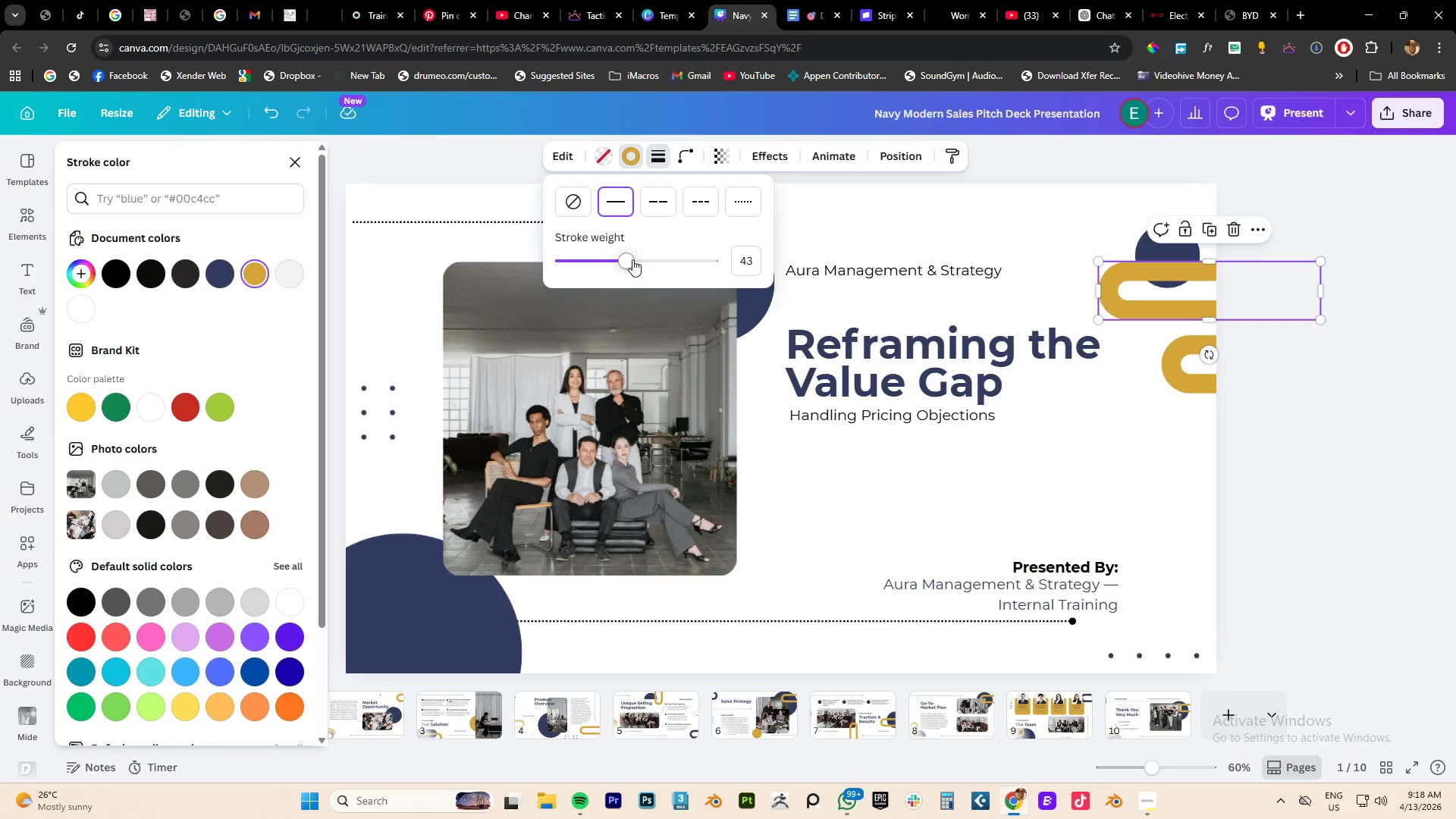 
left_click_drag(start_coordinate=[631, 261], to_coordinate=[592, 266])
 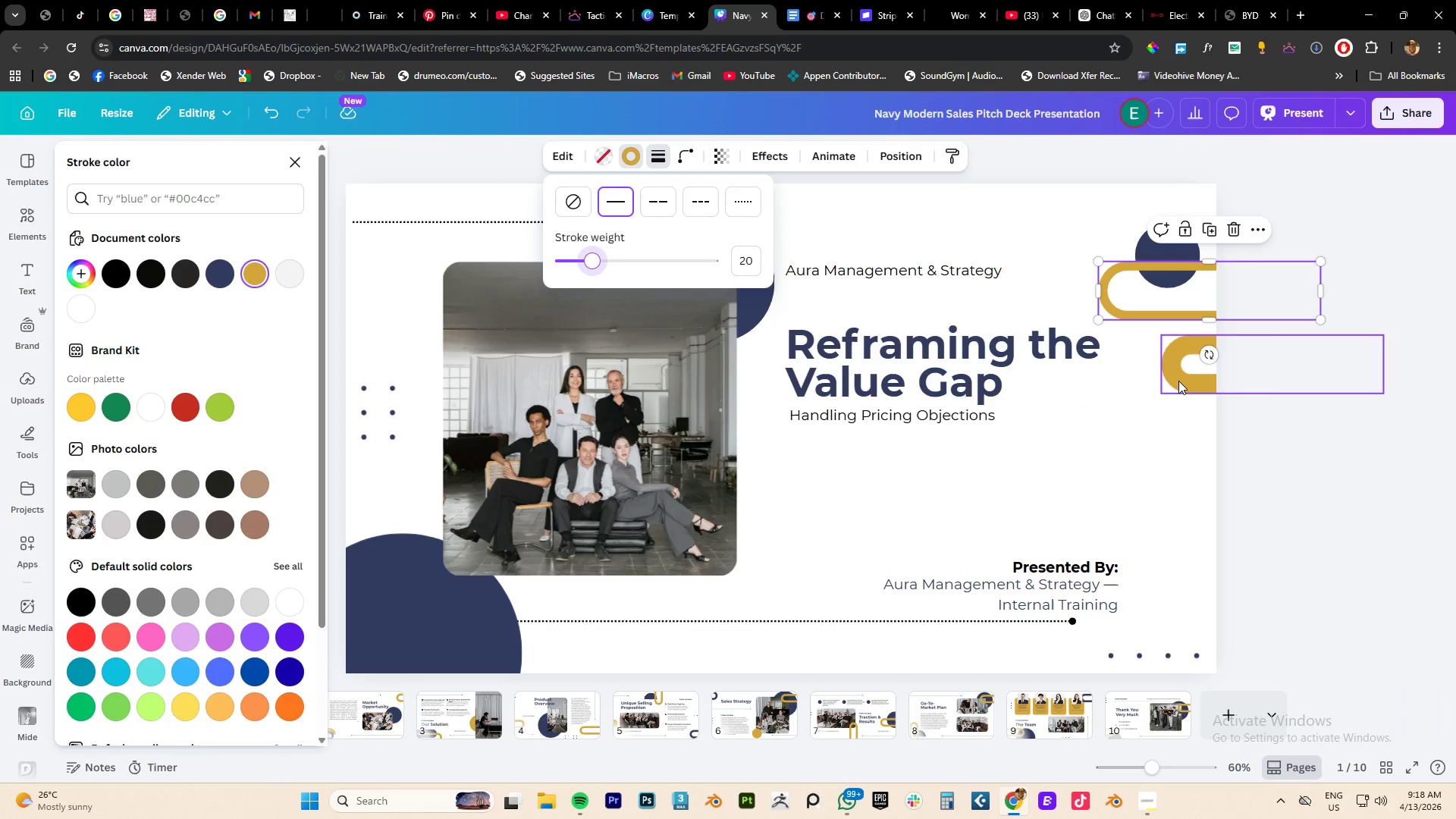 
left_click([1178, 381])
 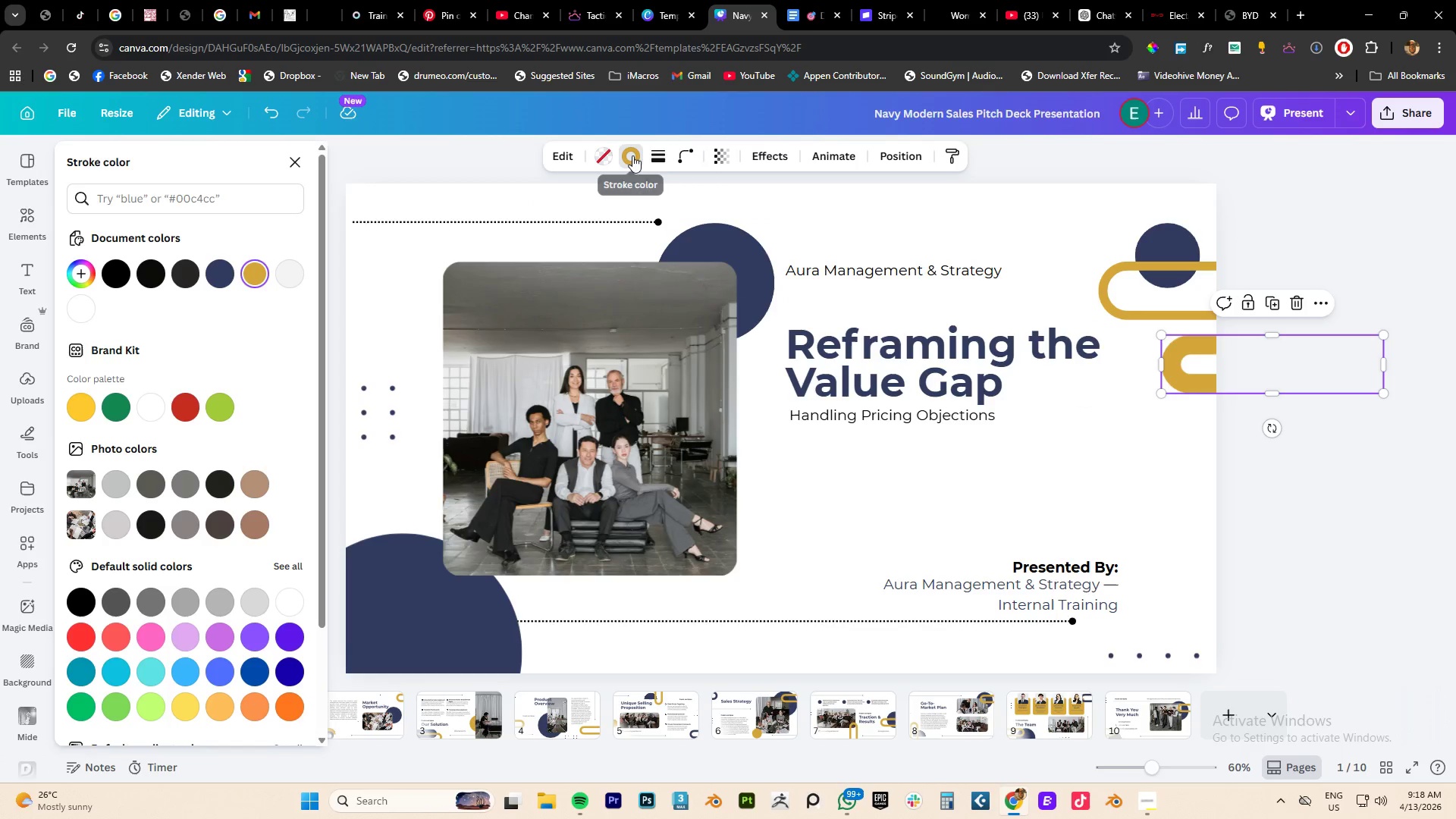 
double_click([632, 155])
 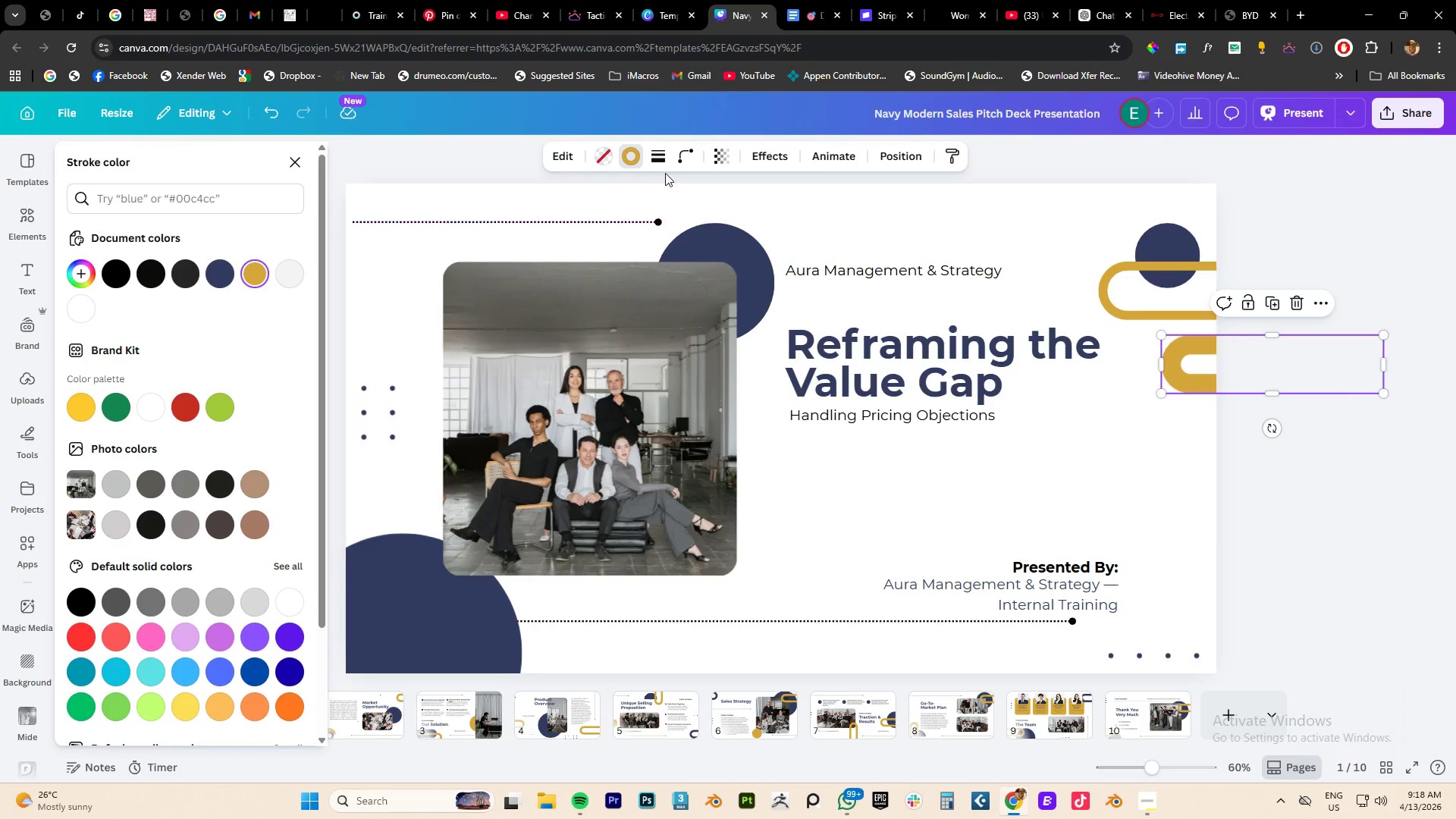 
left_click([652, 158])
 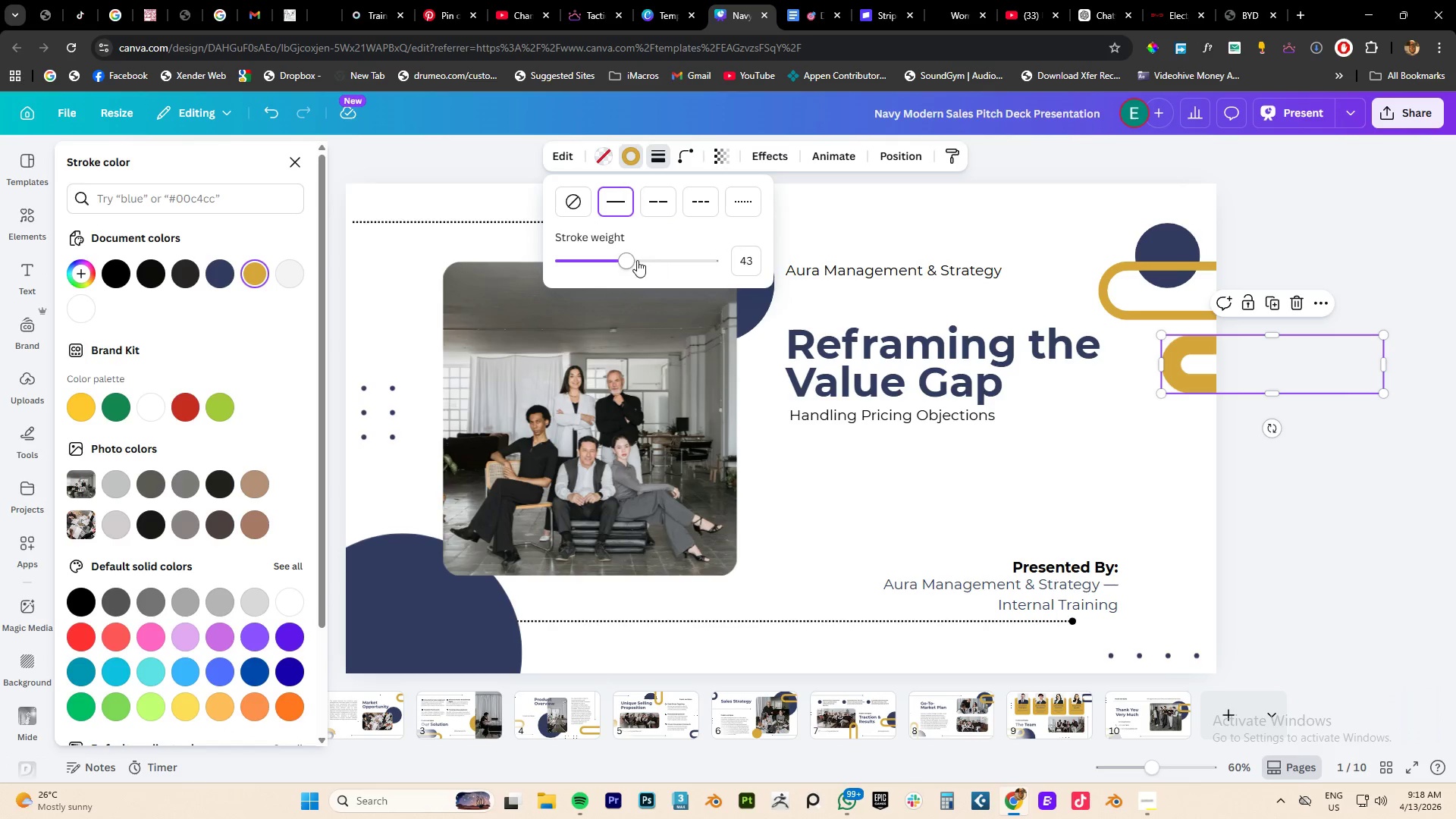 
left_click_drag(start_coordinate=[636, 261], to_coordinate=[603, 268])
 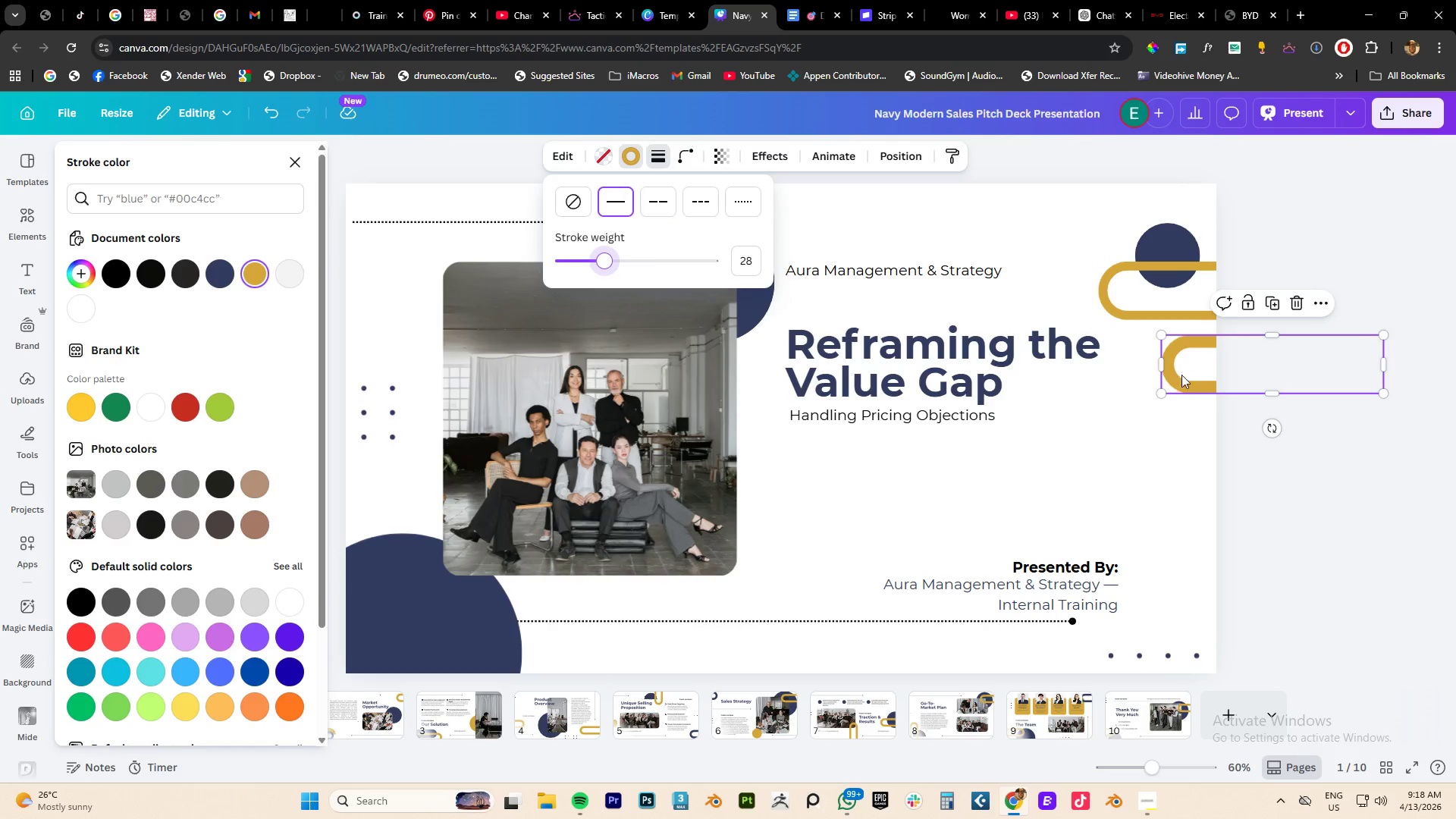 
left_click_drag(start_coordinate=[1180, 362], to_coordinate=[1178, 353])
 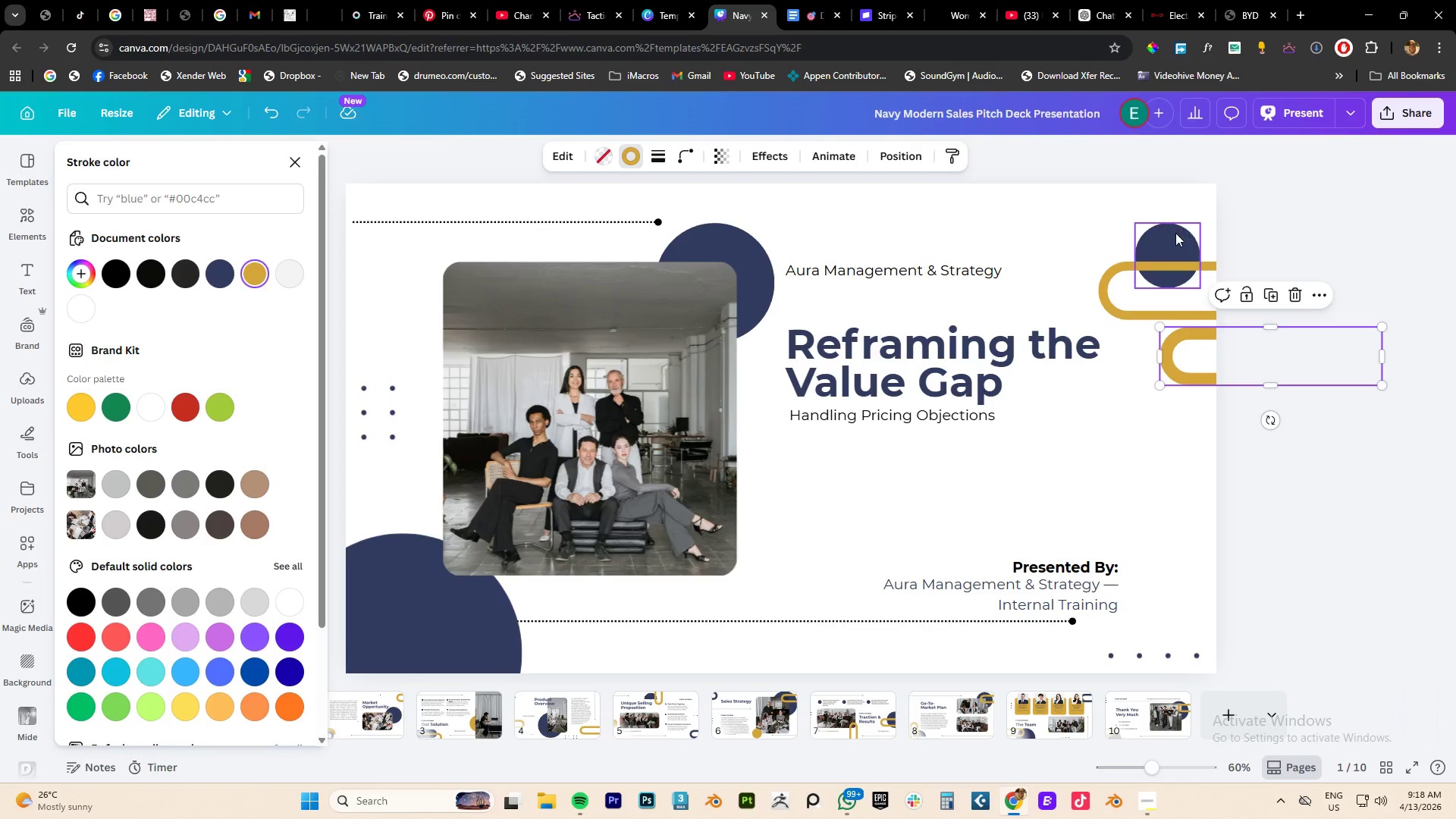 
left_click_drag(start_coordinate=[1171, 237], to_coordinate=[1172, 225])
 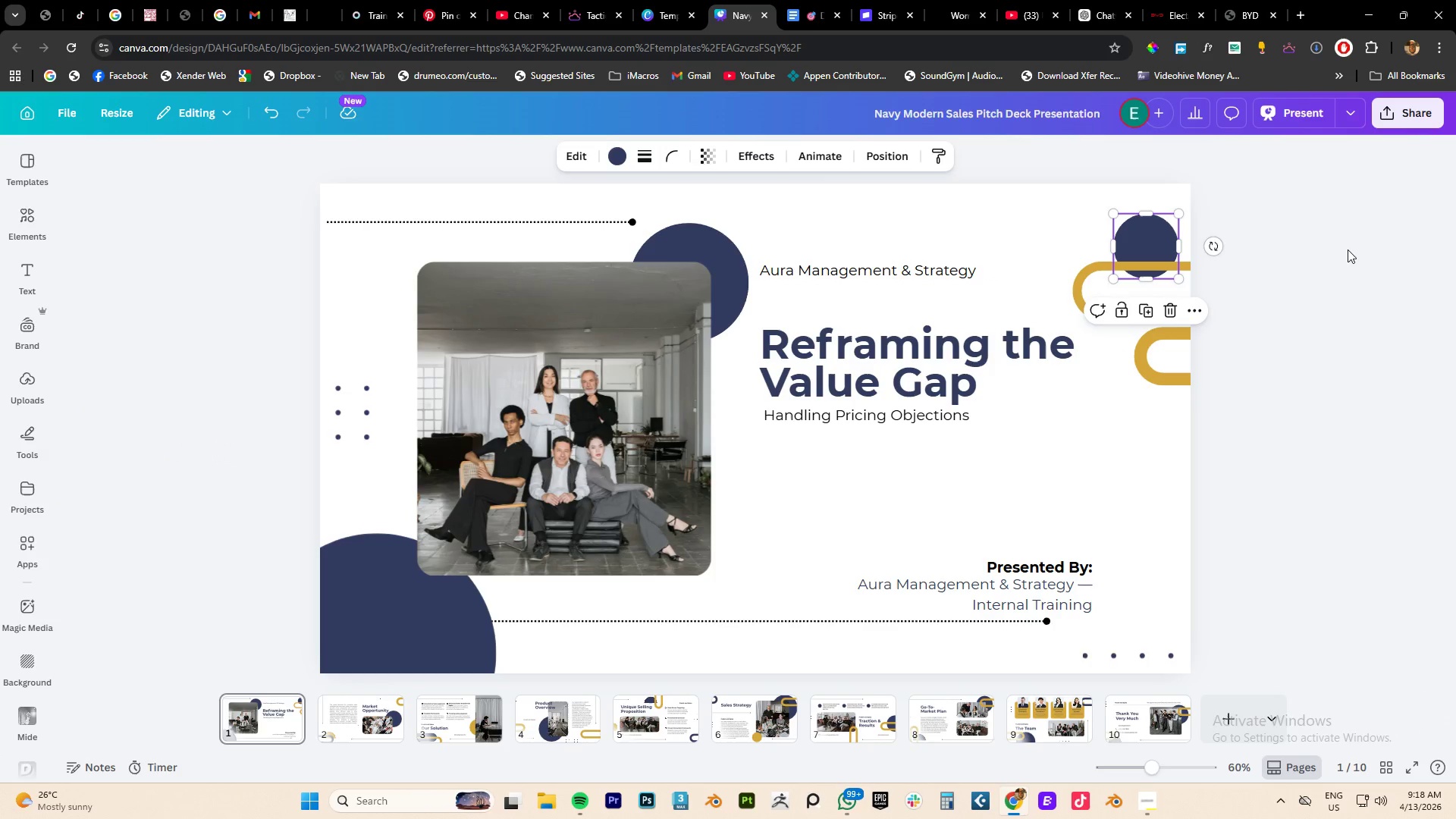 
left_click([1348, 249])
 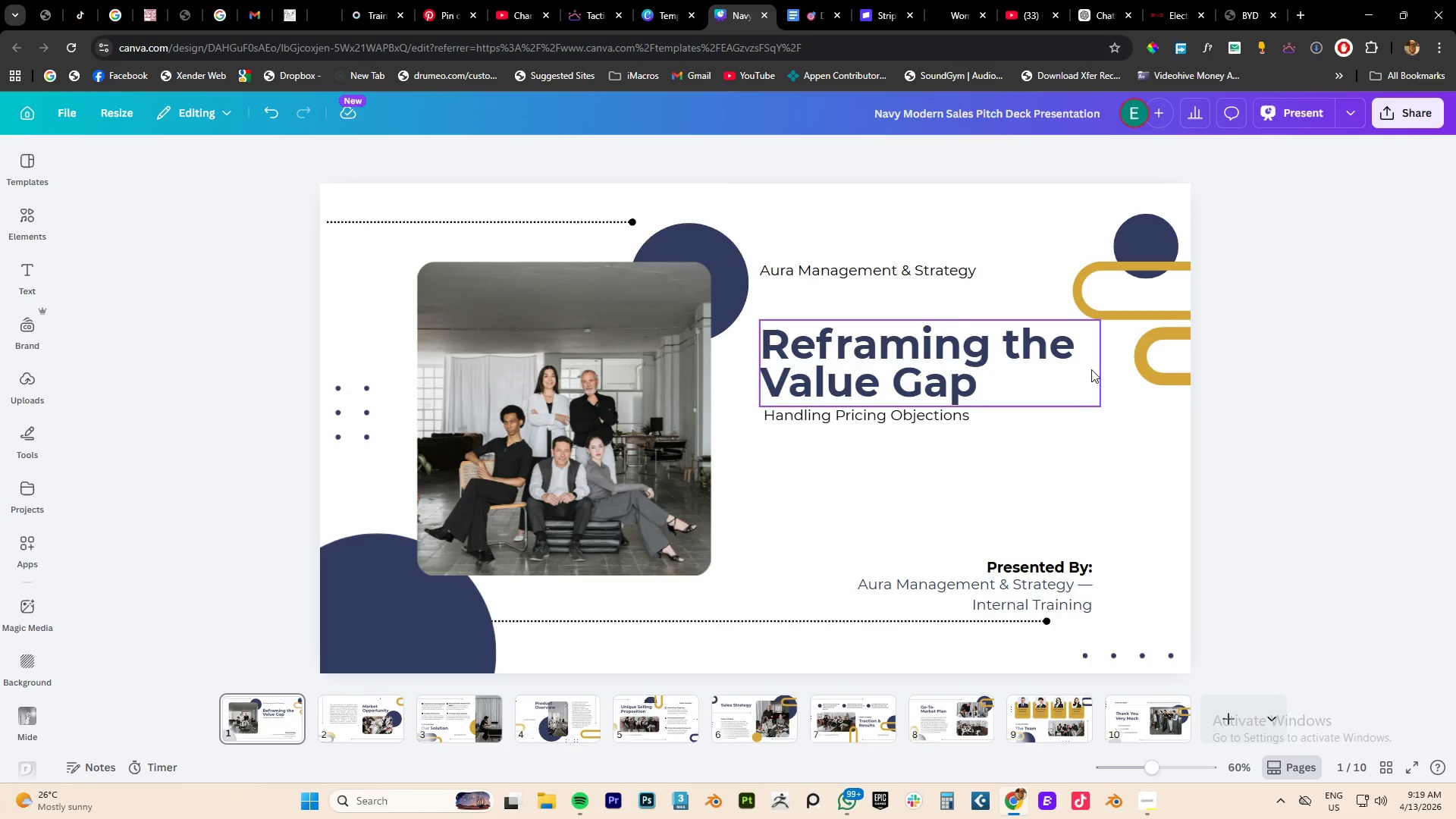 
wait(5.77)
 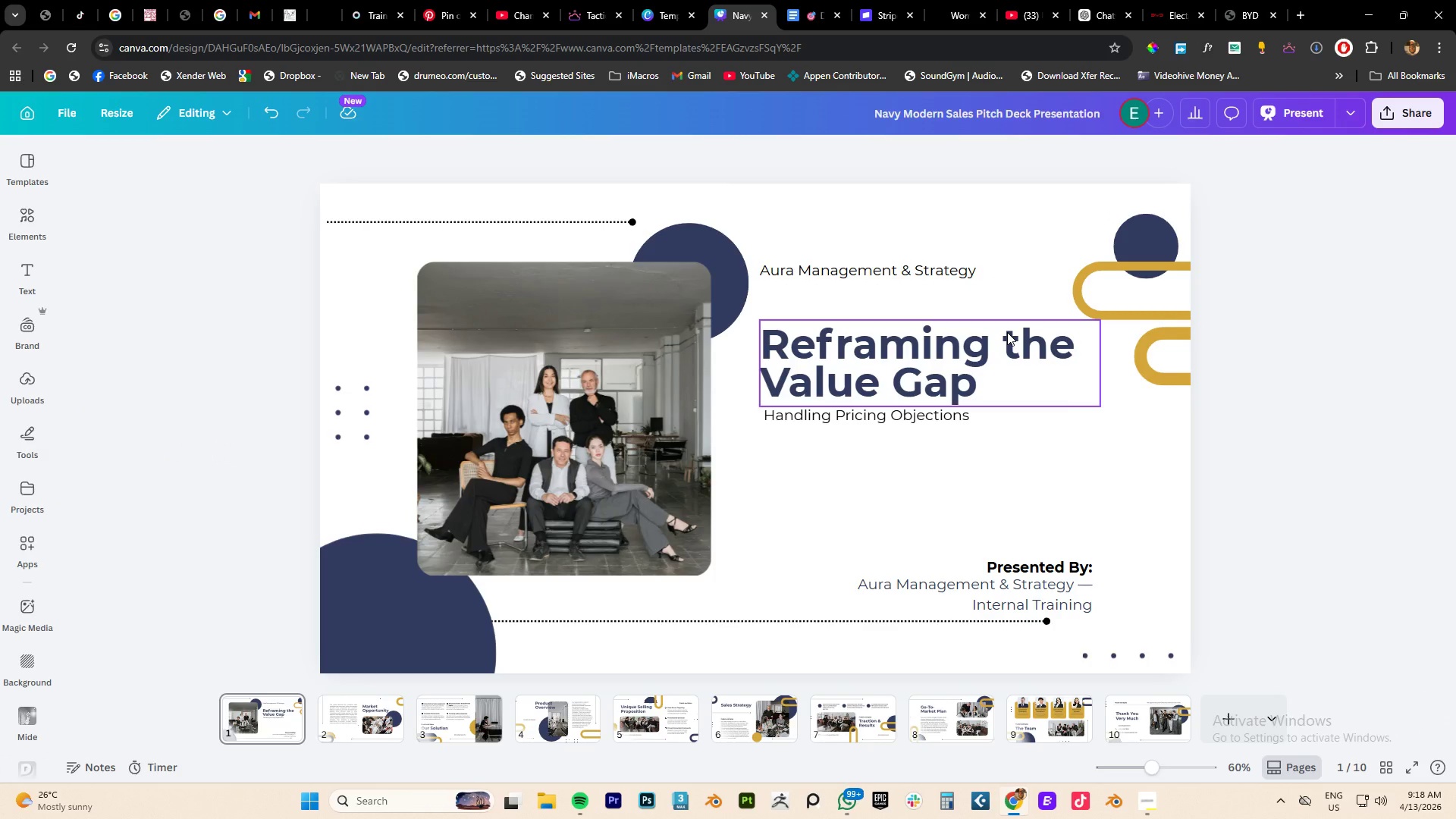 
left_click([786, 228])
 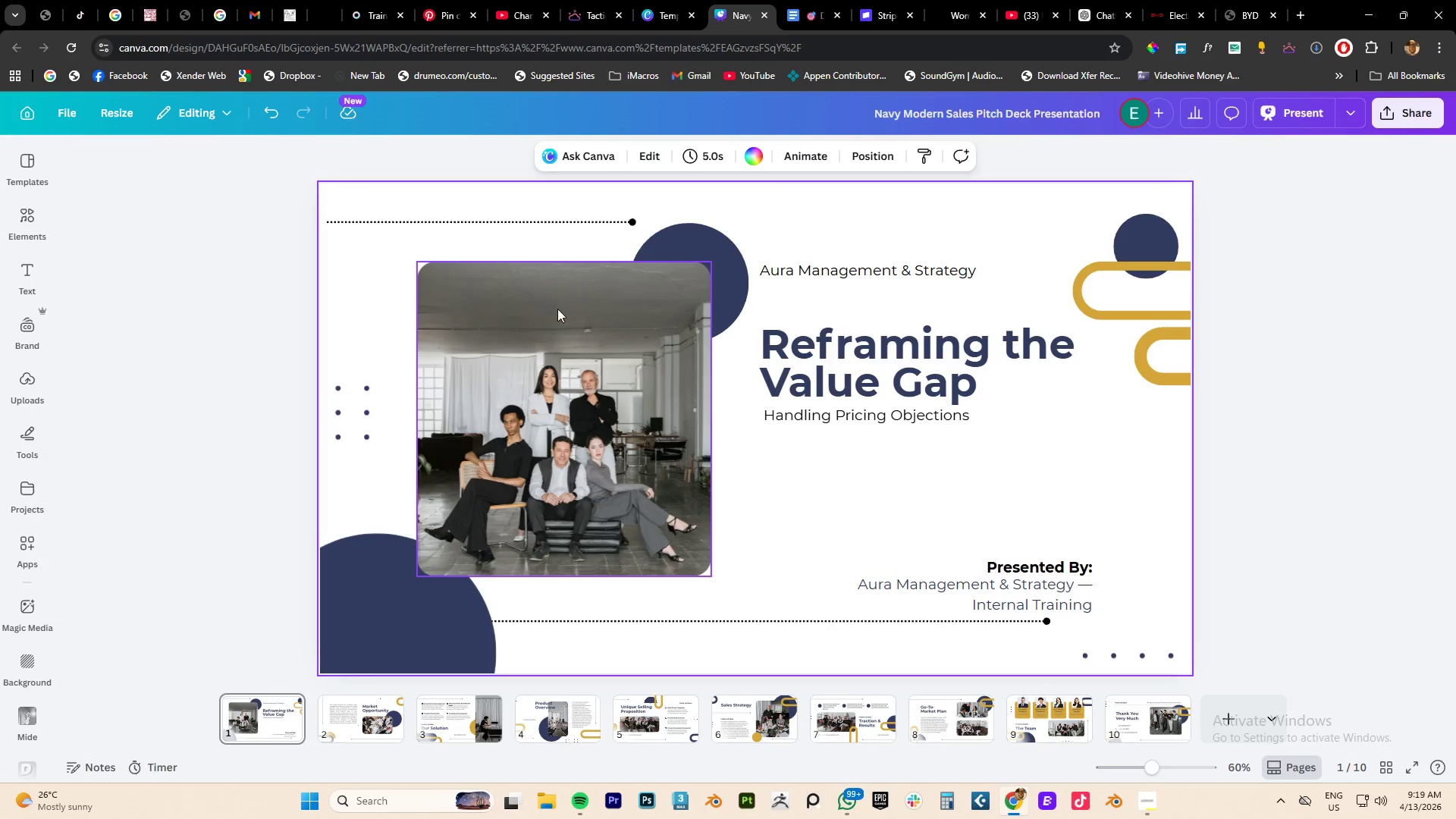 
wait(5.09)
 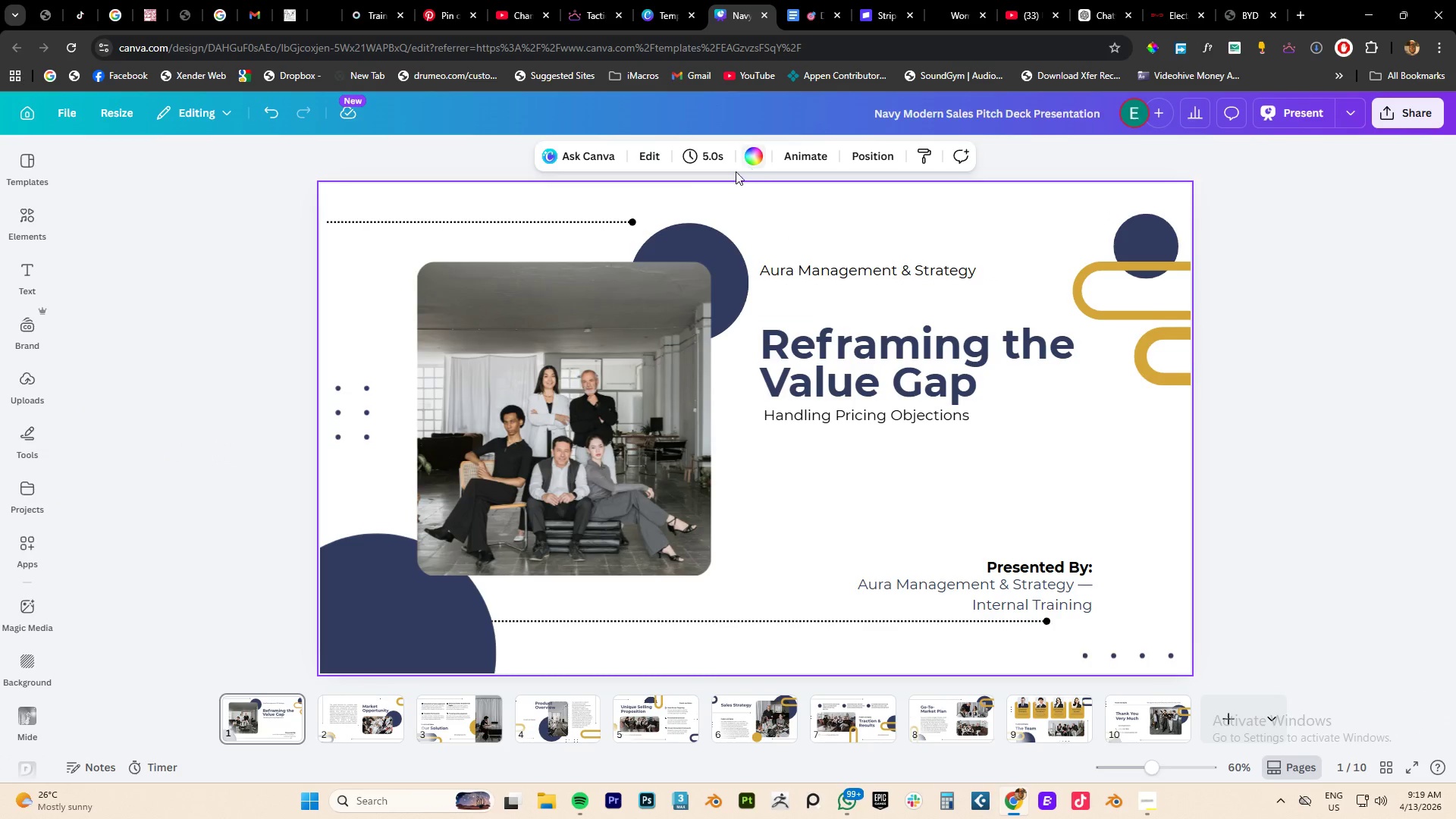 
left_click([795, 14])
 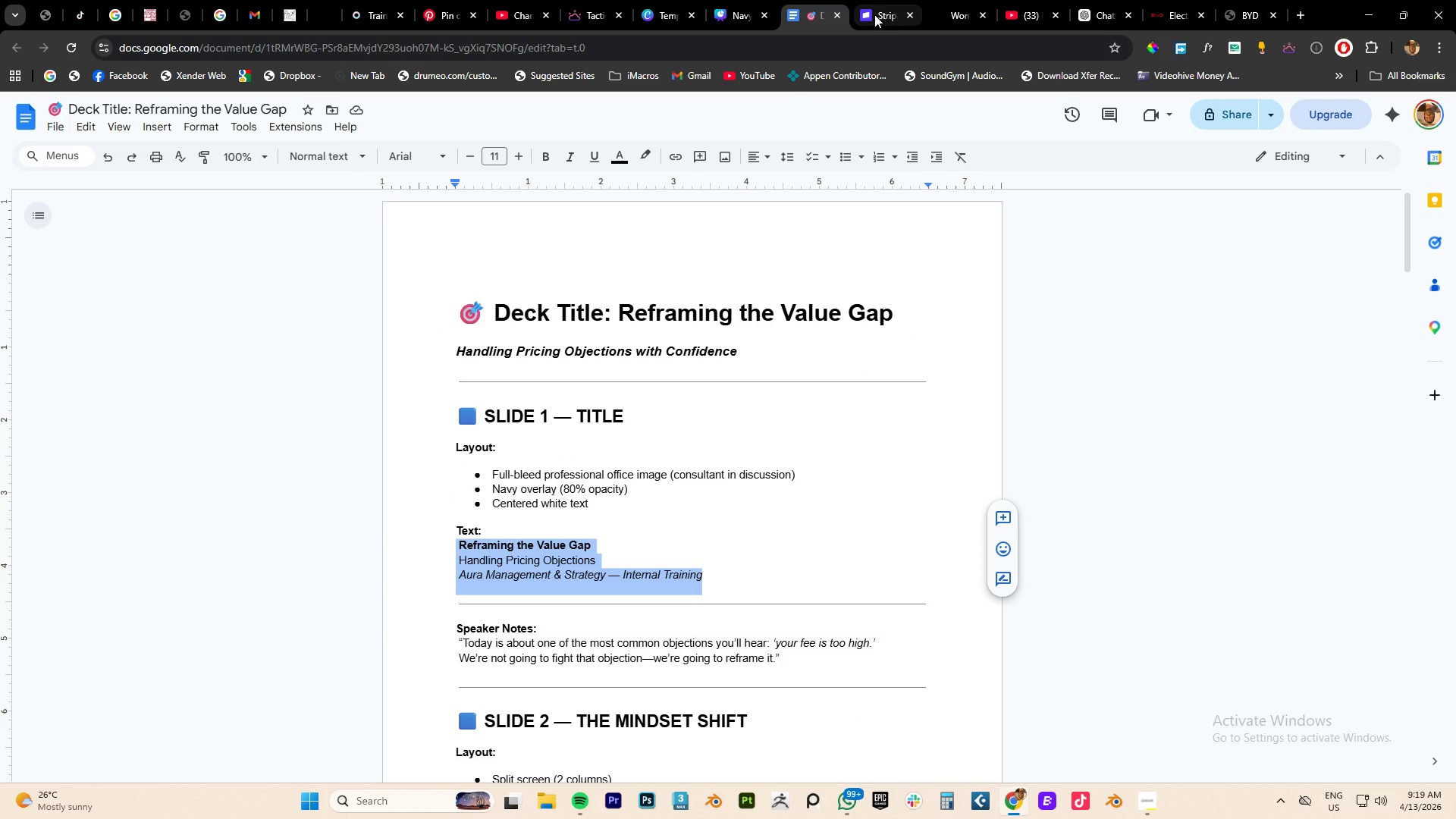 
left_click([874, 14])
 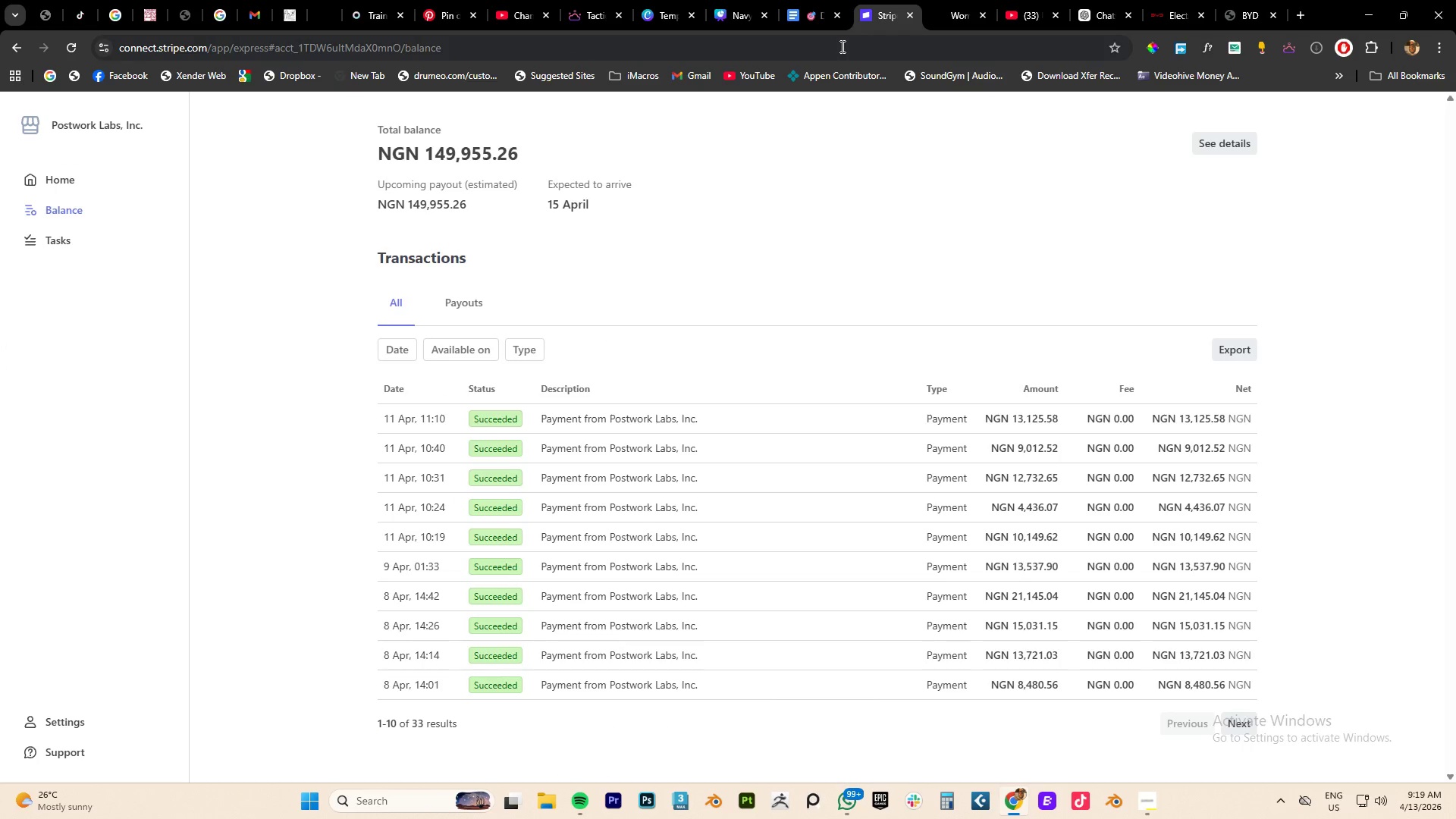 
left_click([841, 46])
 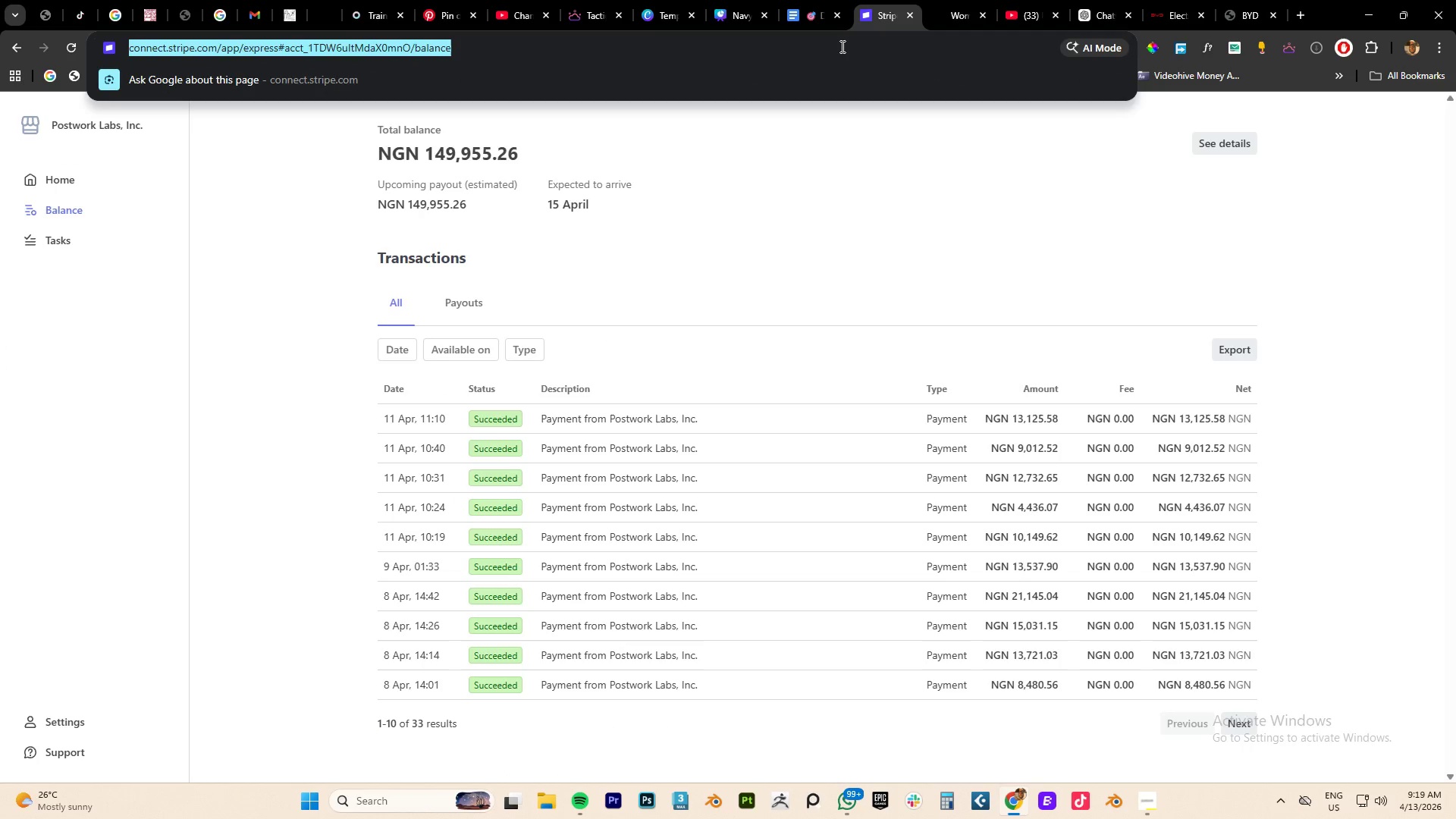 
type(navy blue collor code)
 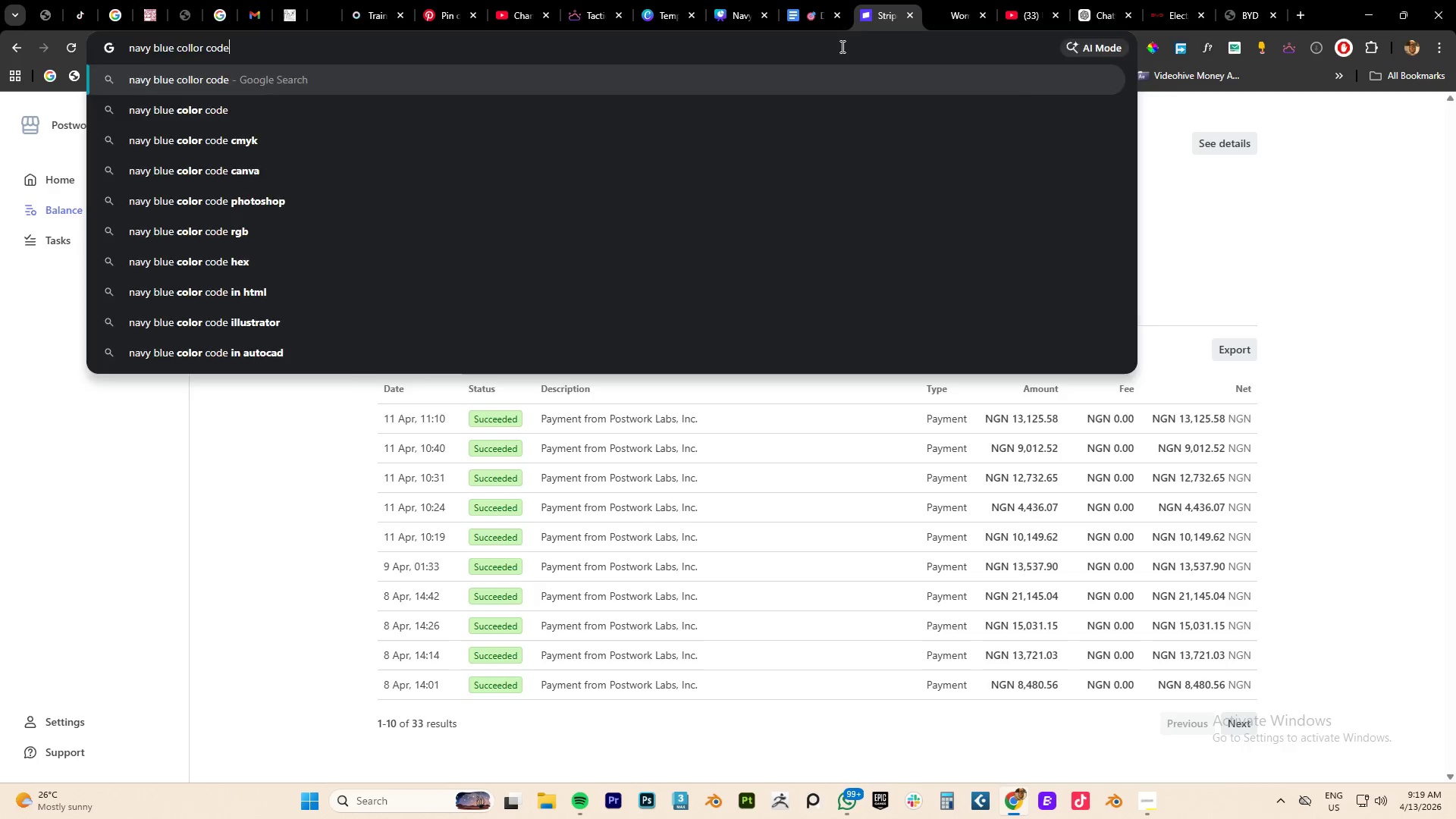 
key(Enter)
 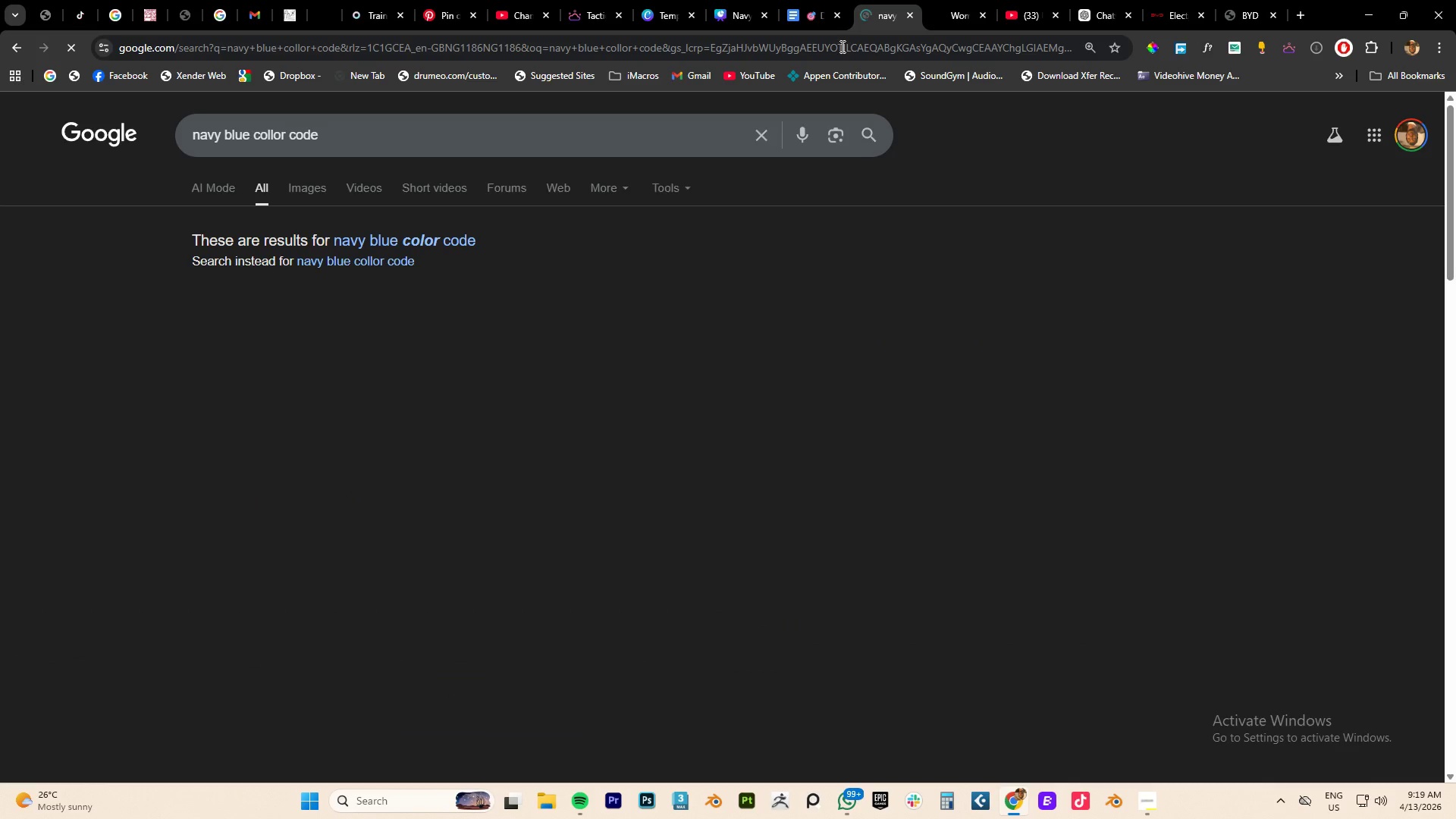 
key(Meta+MetaRight)
 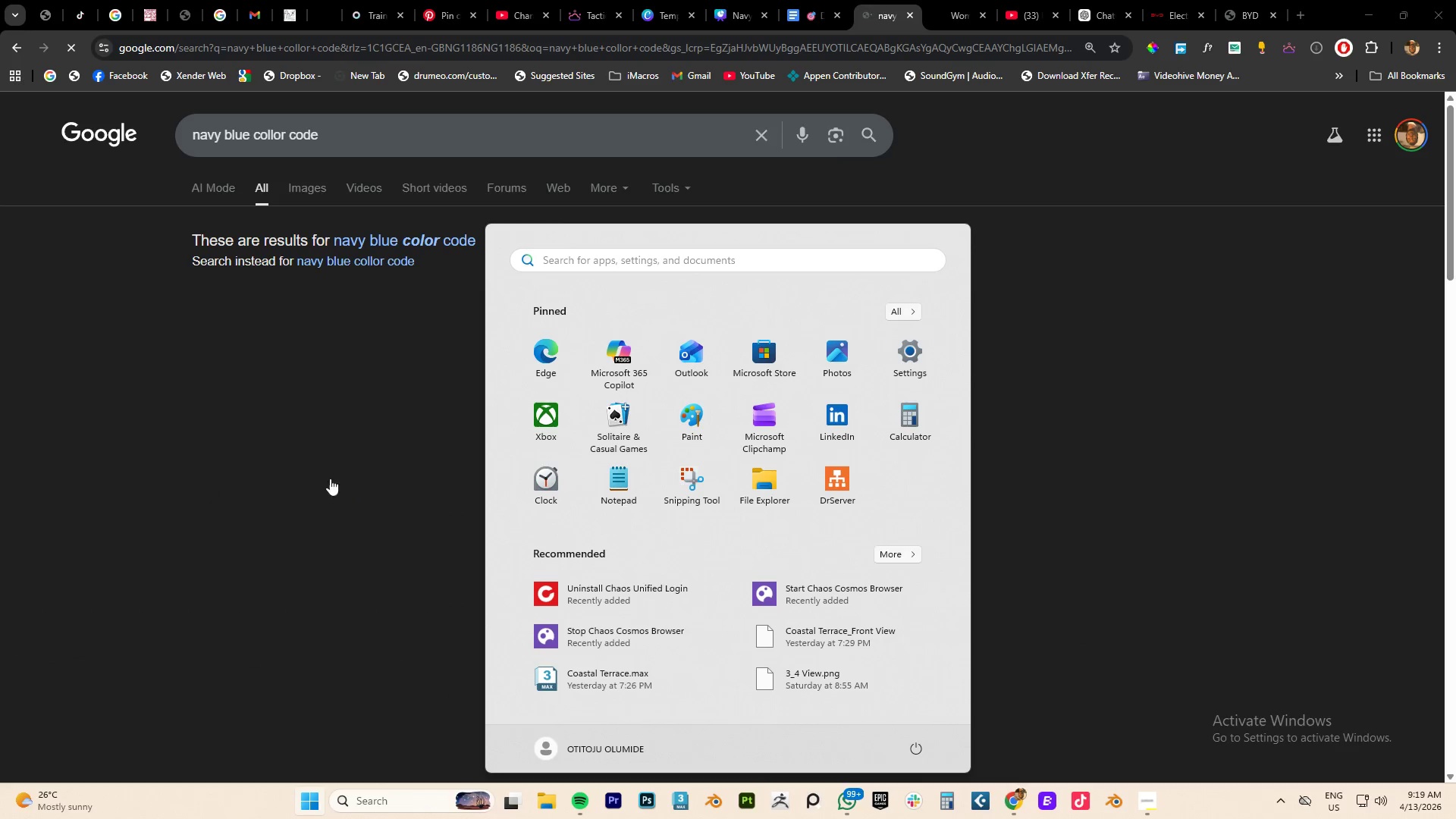 
left_click([0, 388])
 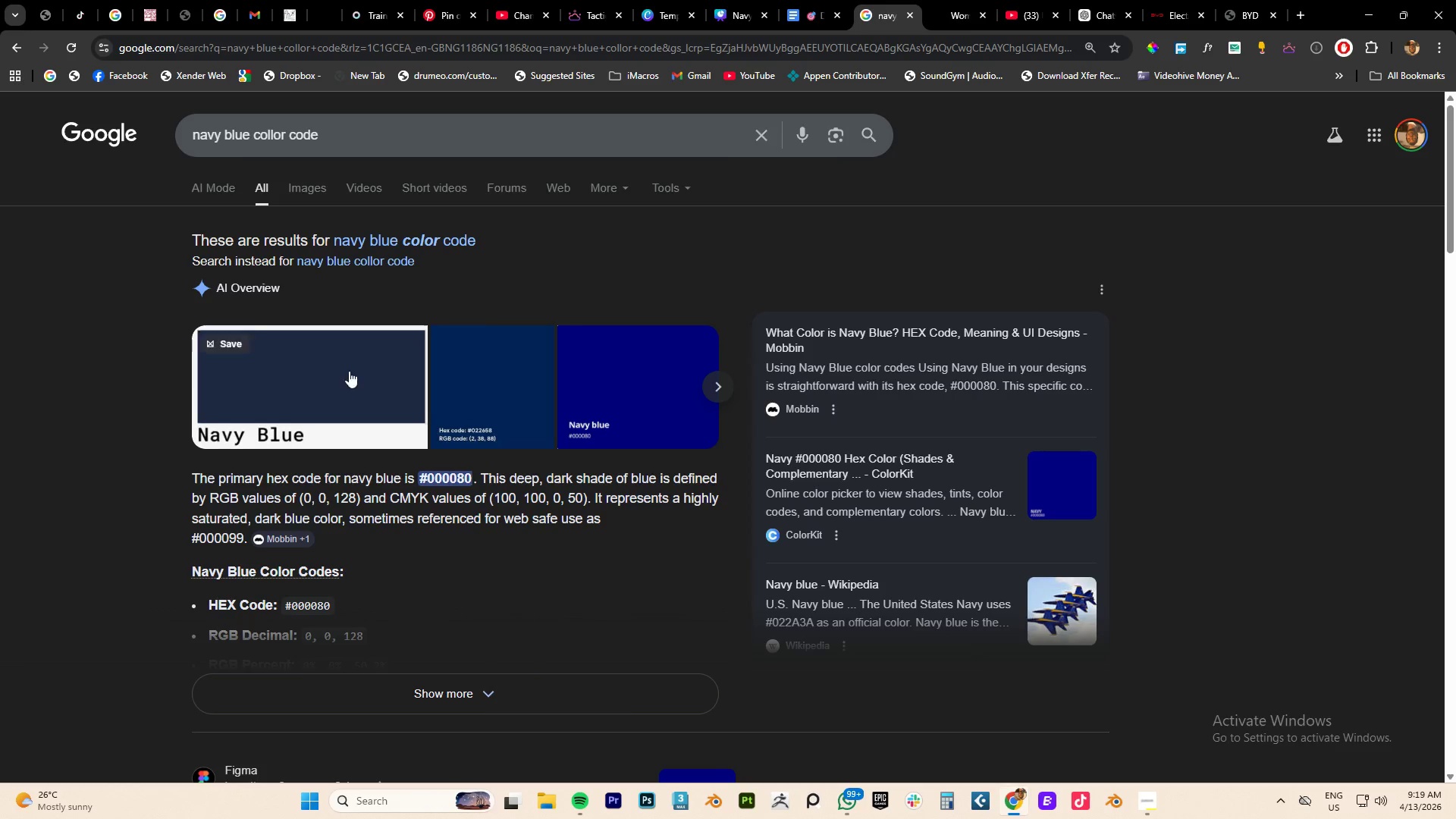 
mouse_move([278, 347])
 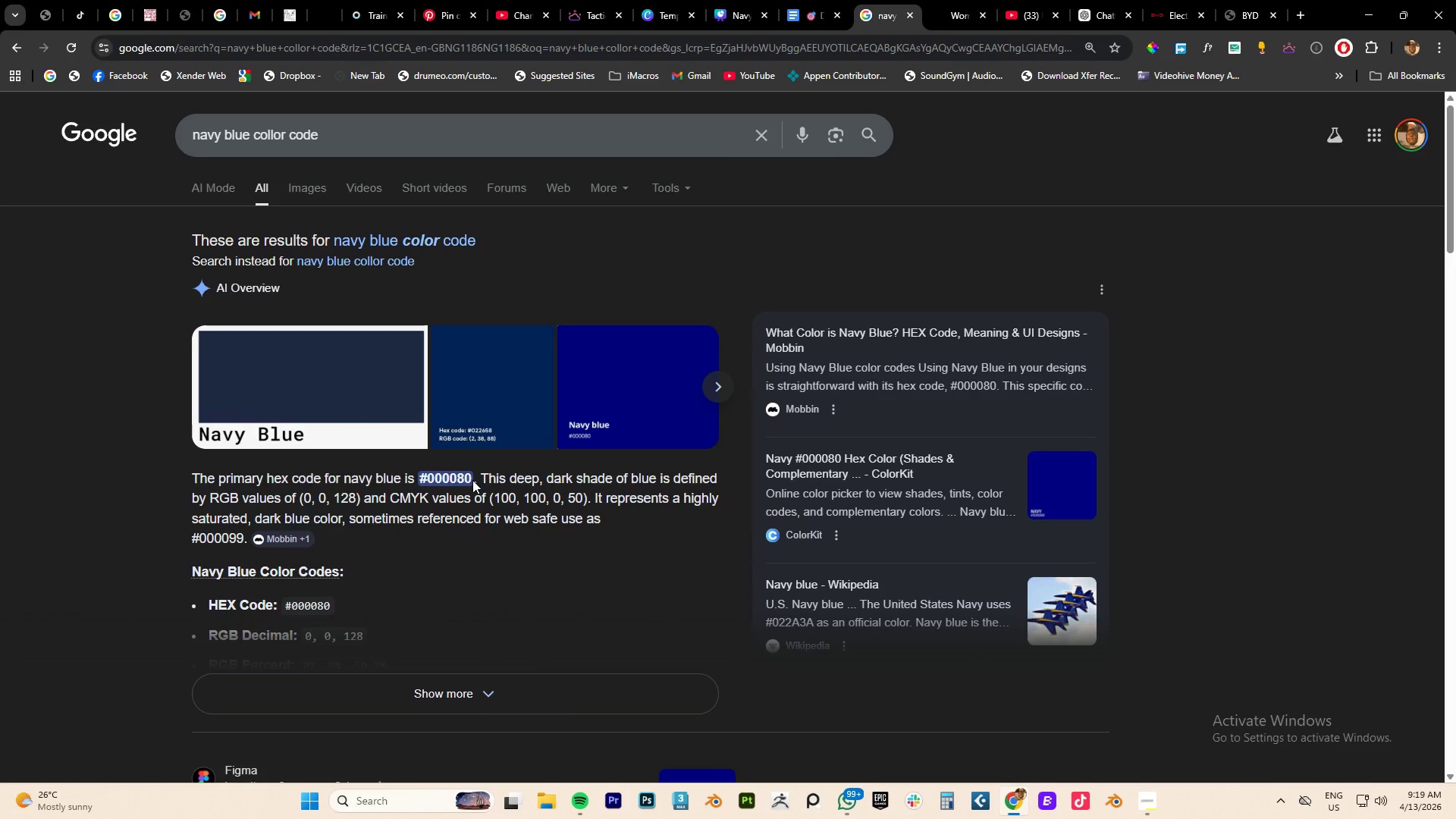 
left_click_drag(start_coordinate=[471, 479], to_coordinate=[417, 478])
 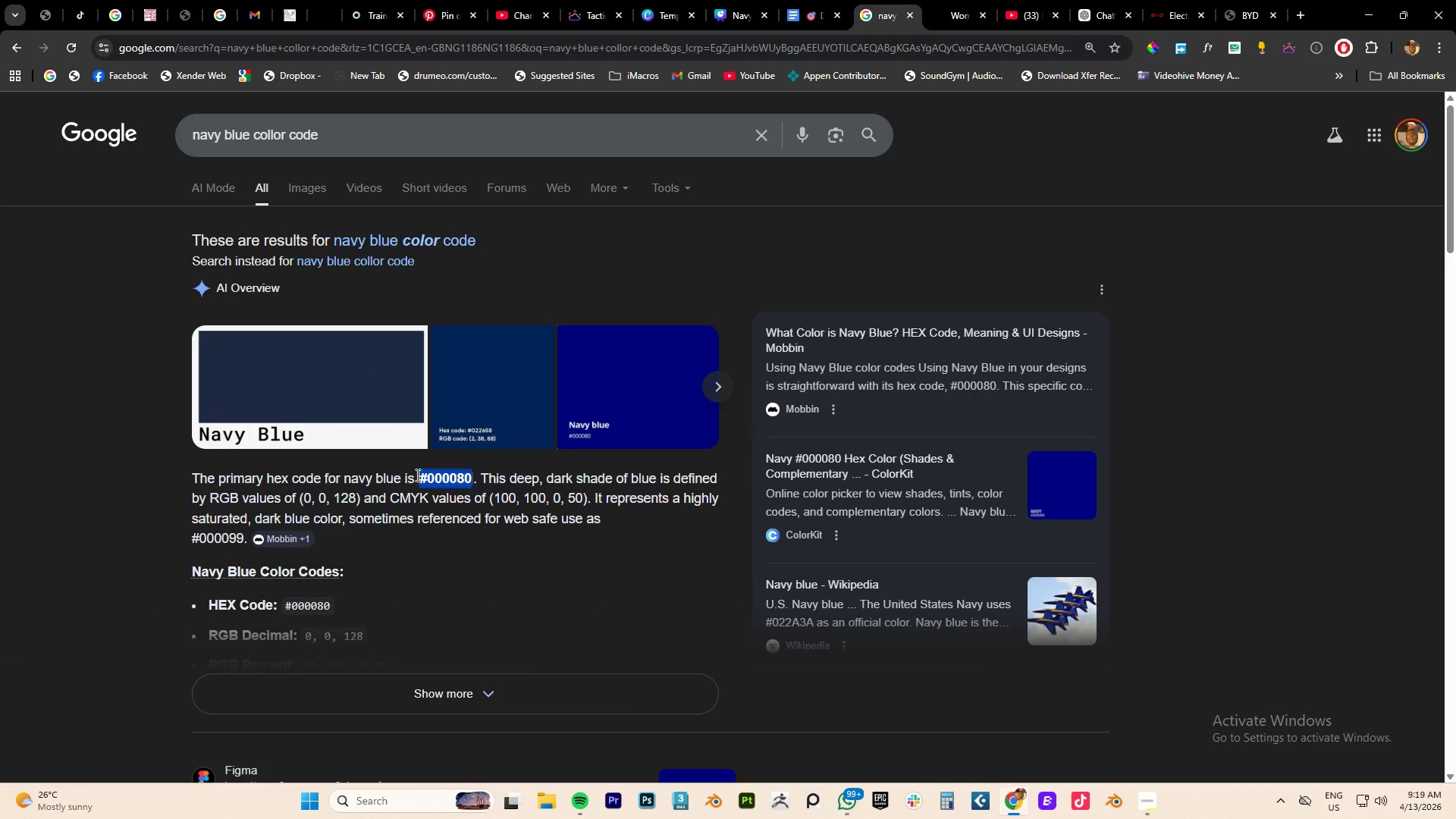 
key(Control+C)
 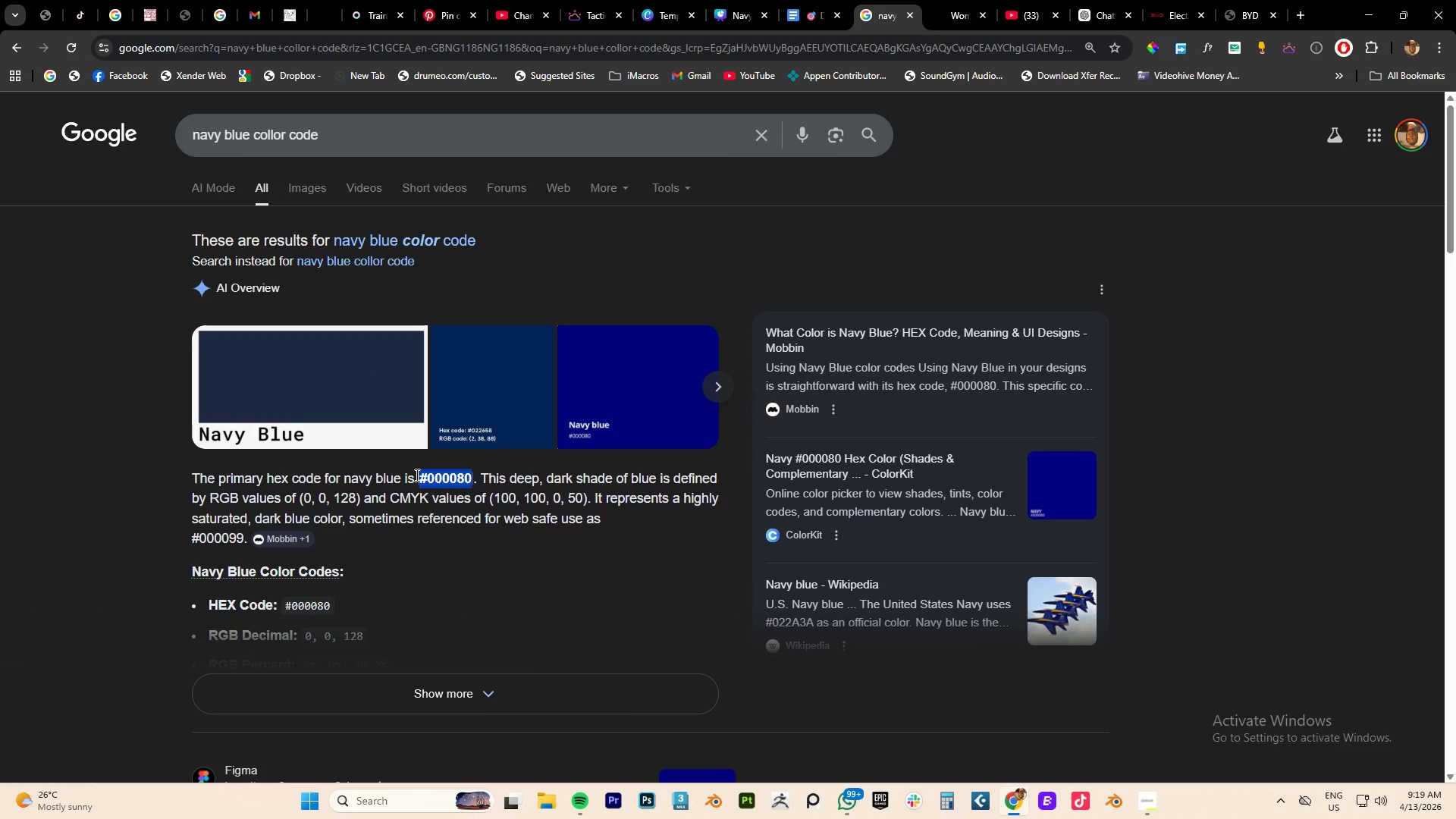 
key(Control+C)
 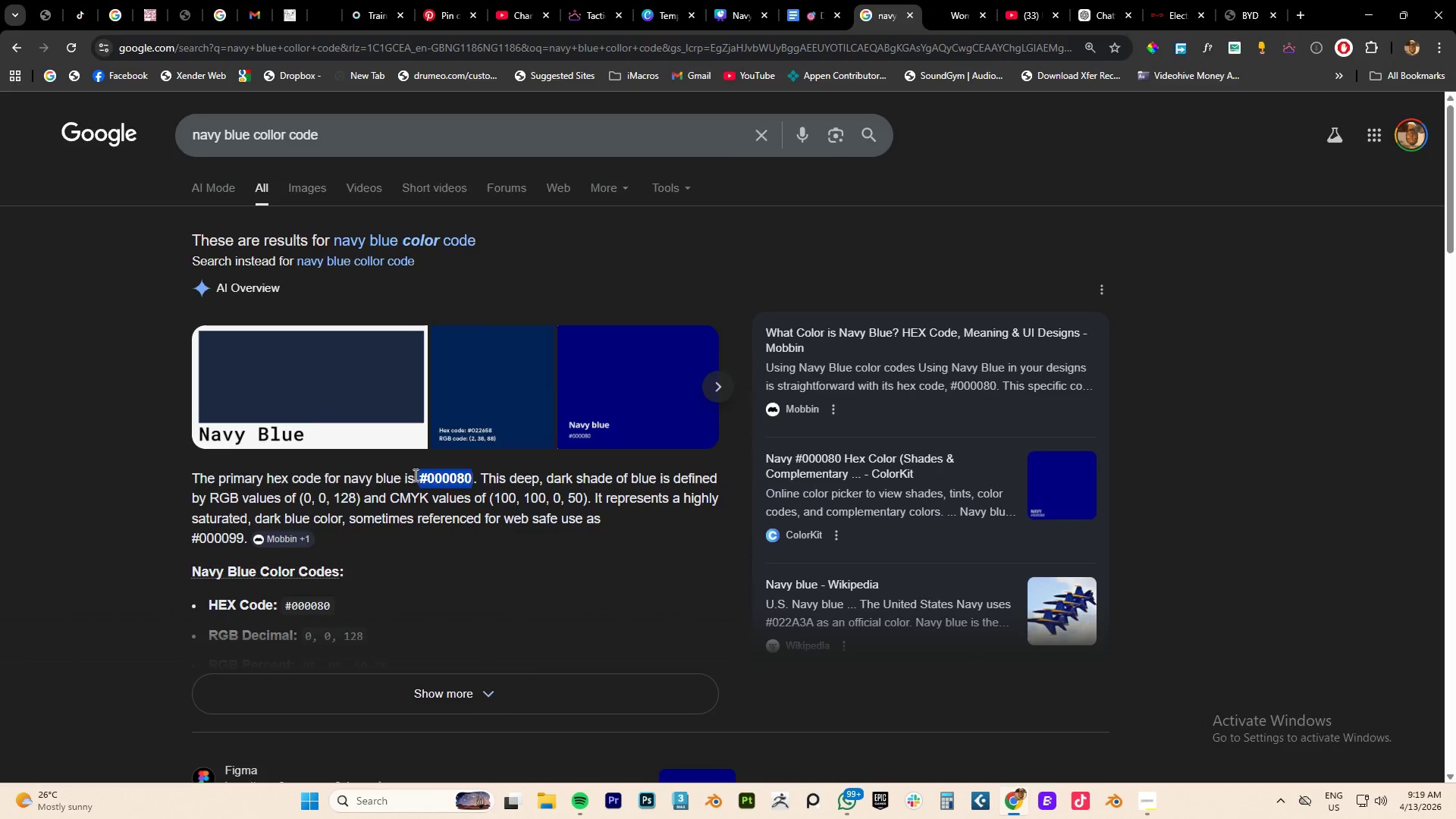 
key(Alt+AltLeft)
 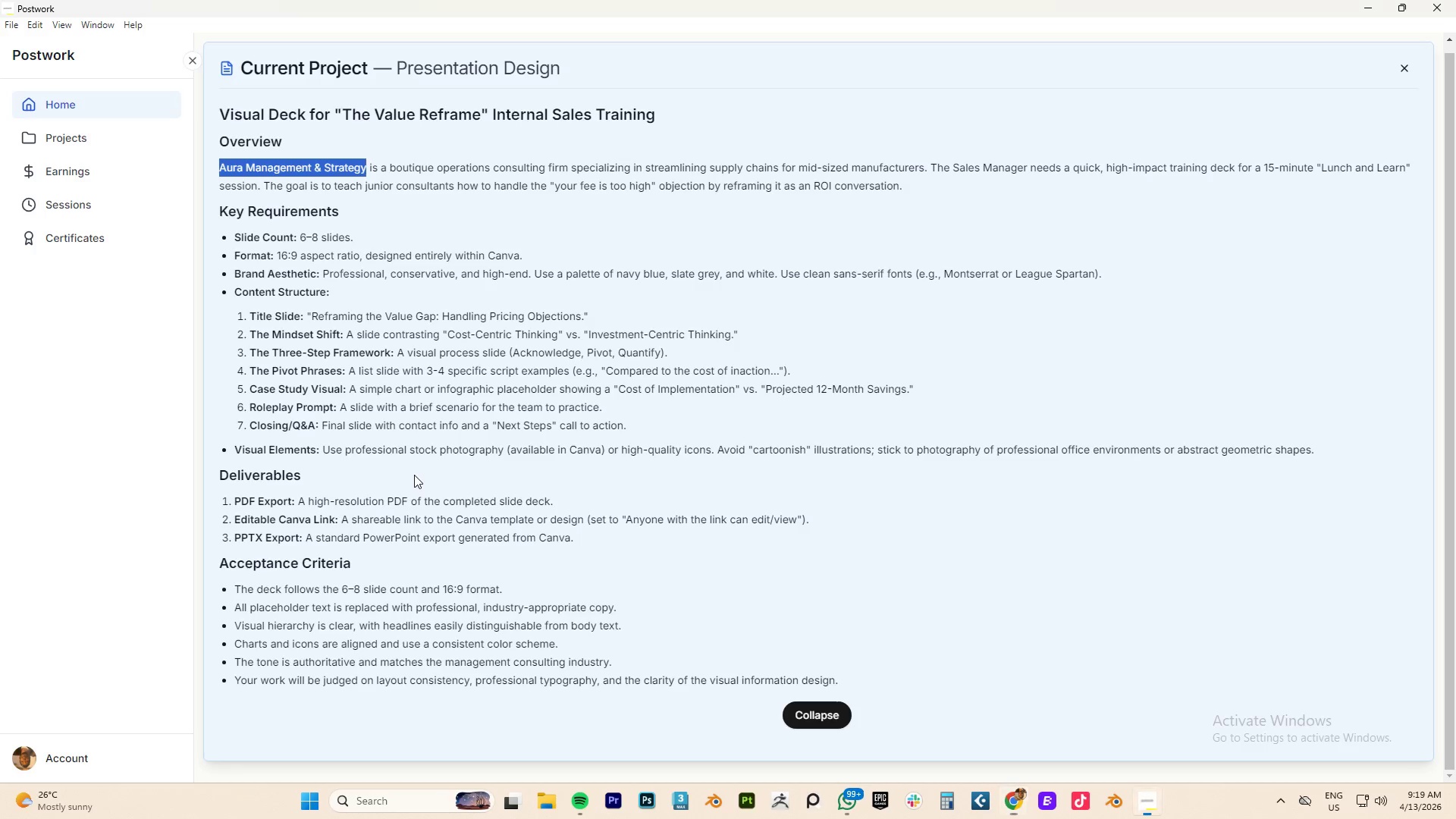 
key(Alt+Tab)